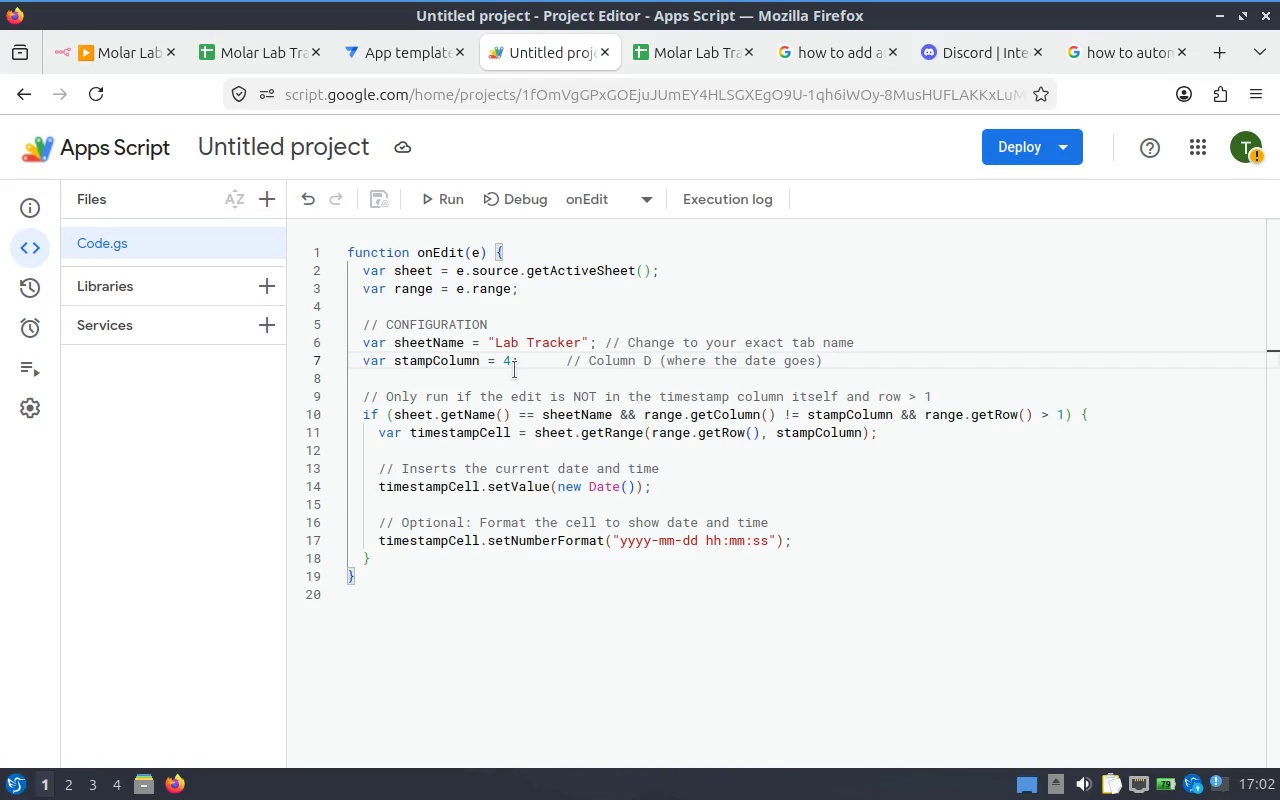 
key(Control+S)
 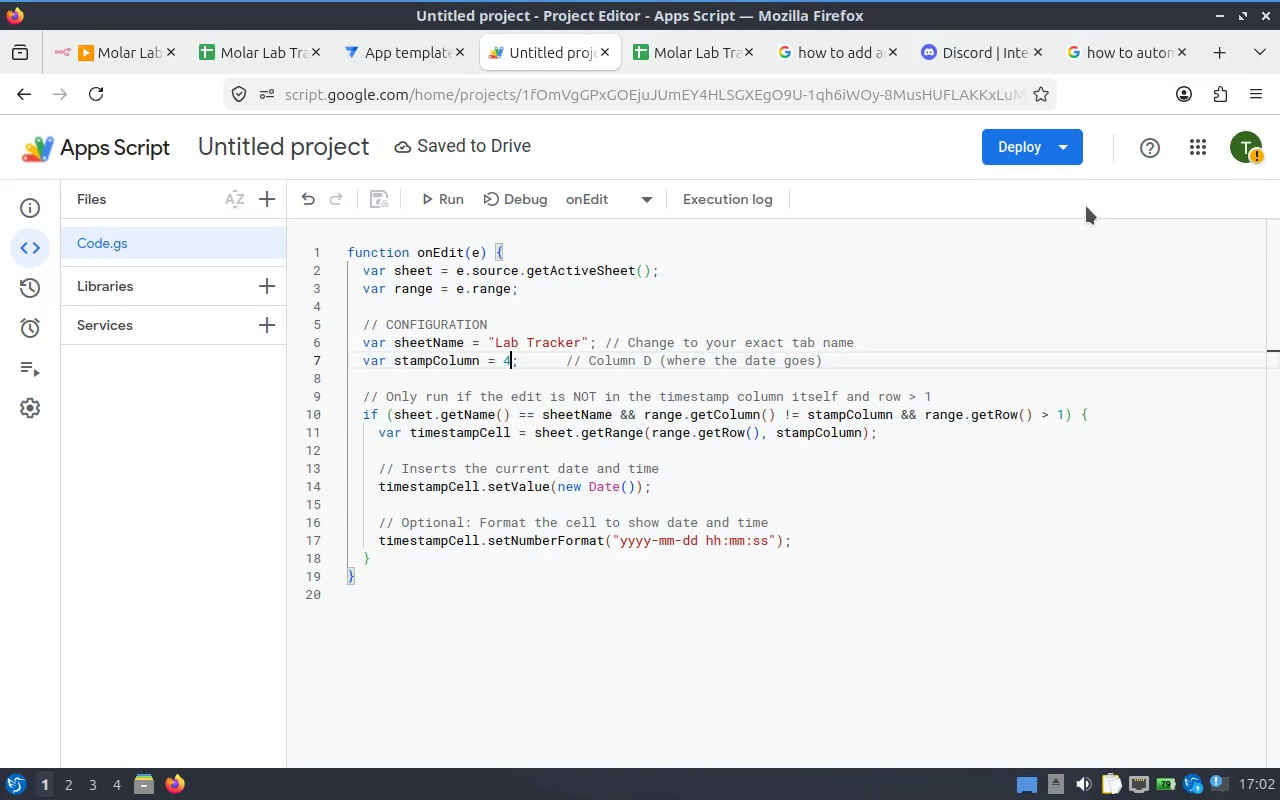 
left_click([1075, 157])
 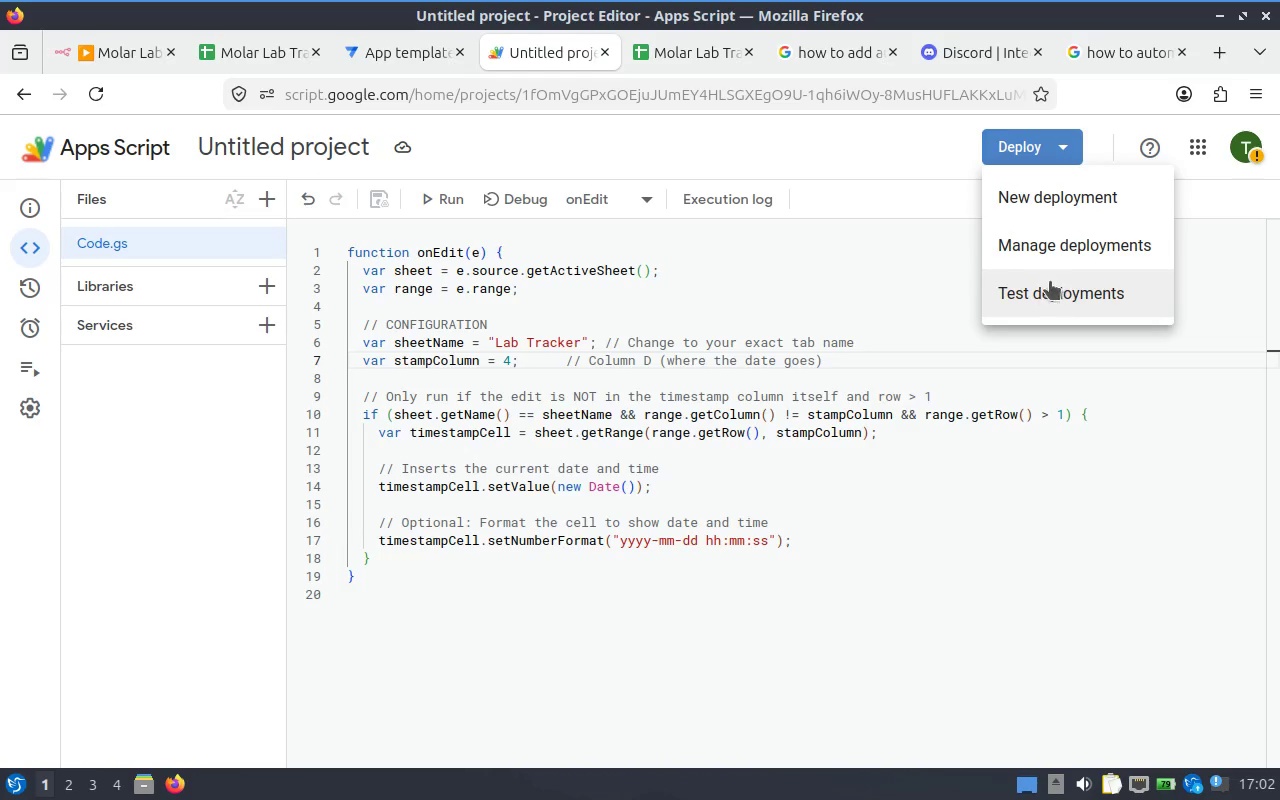 
left_click([865, 158])
 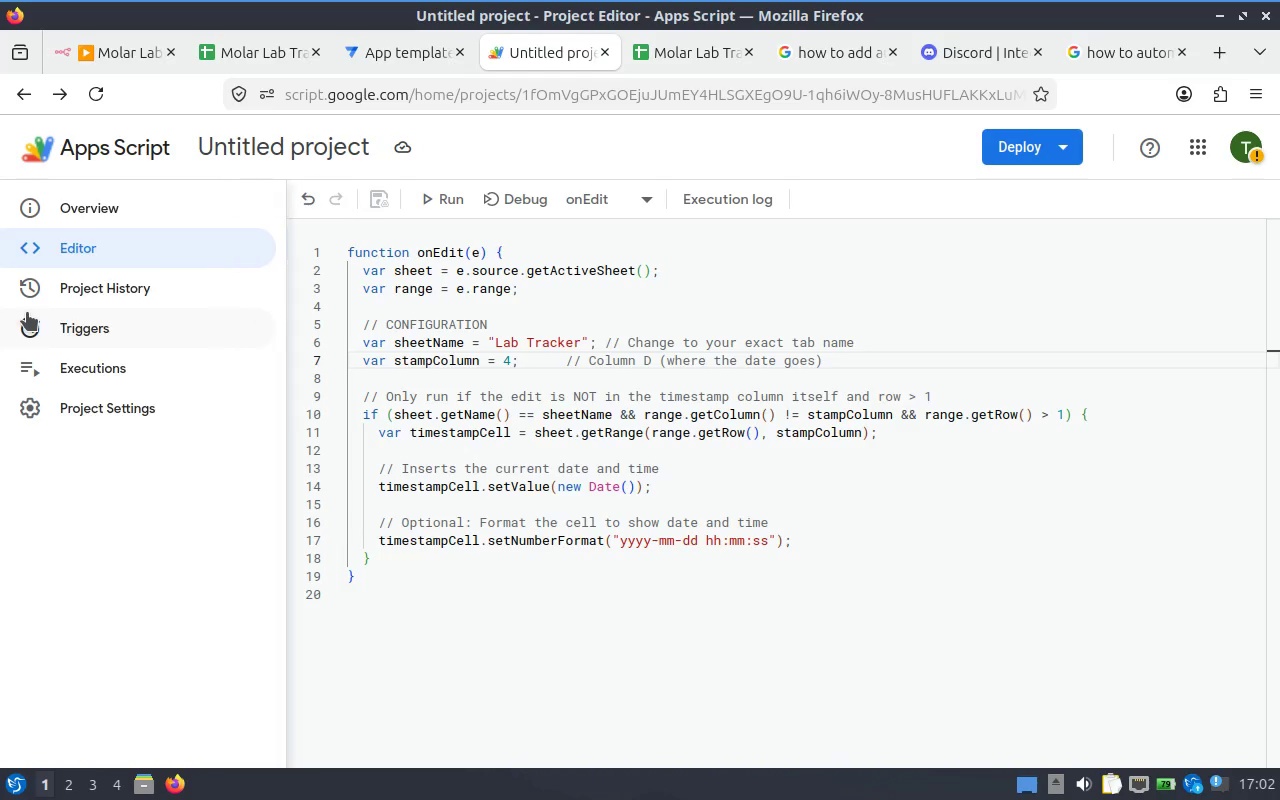 
left_click([58, 312])
 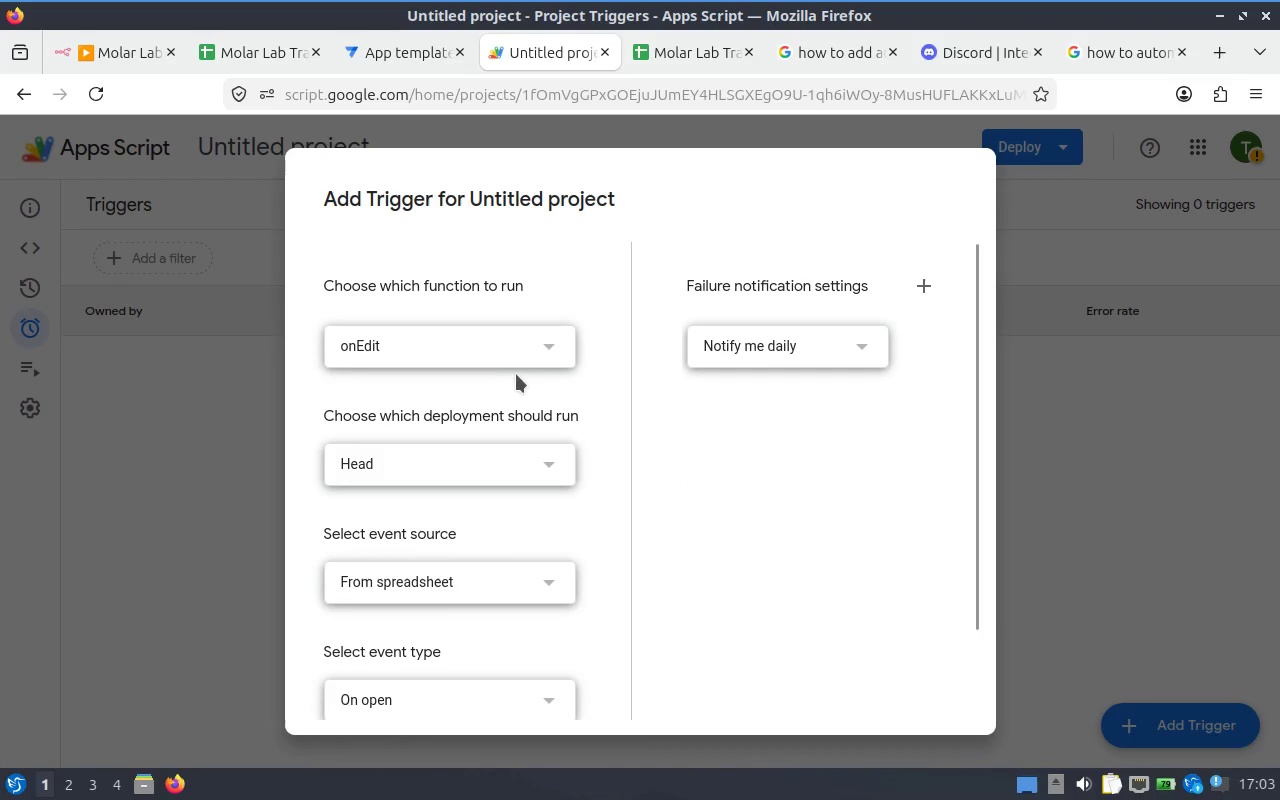 
wait(6.33)
 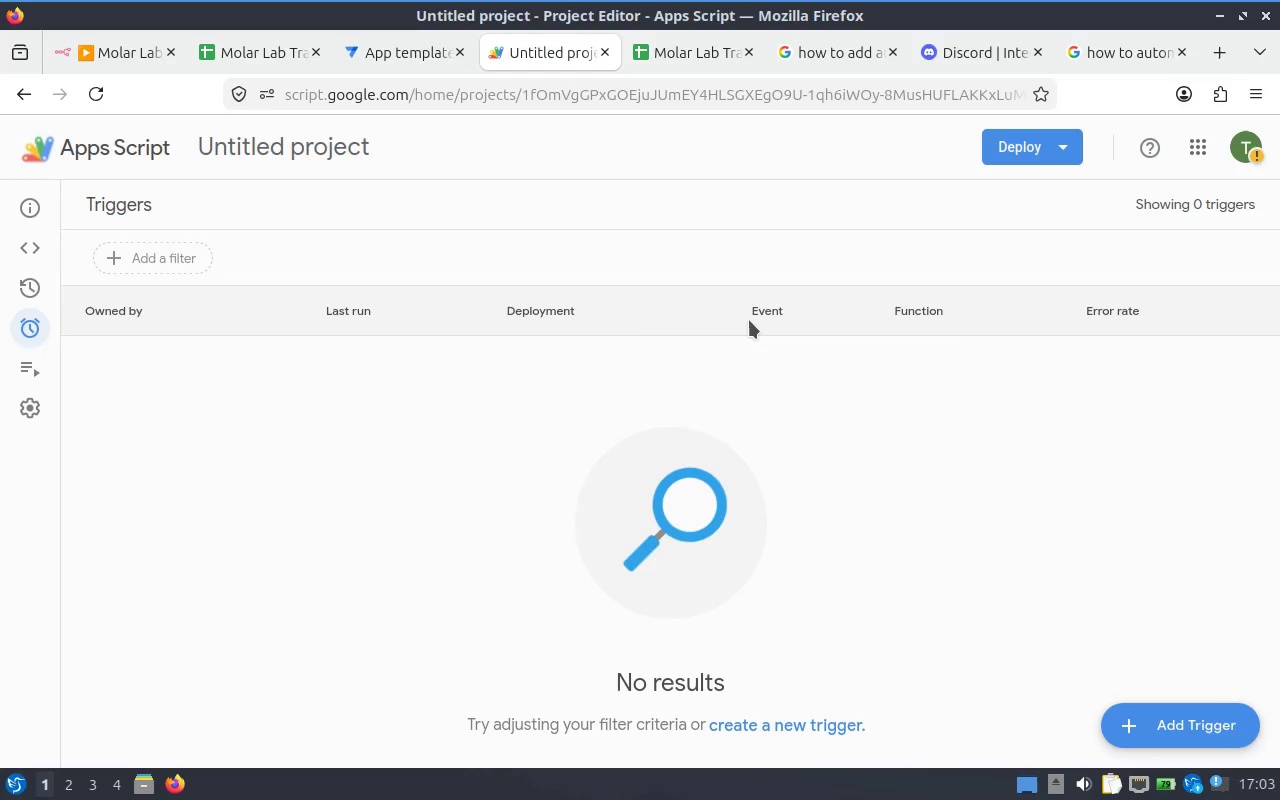 
scroll: coordinate [550, 388], scroll_direction: up, amount: 1.0
 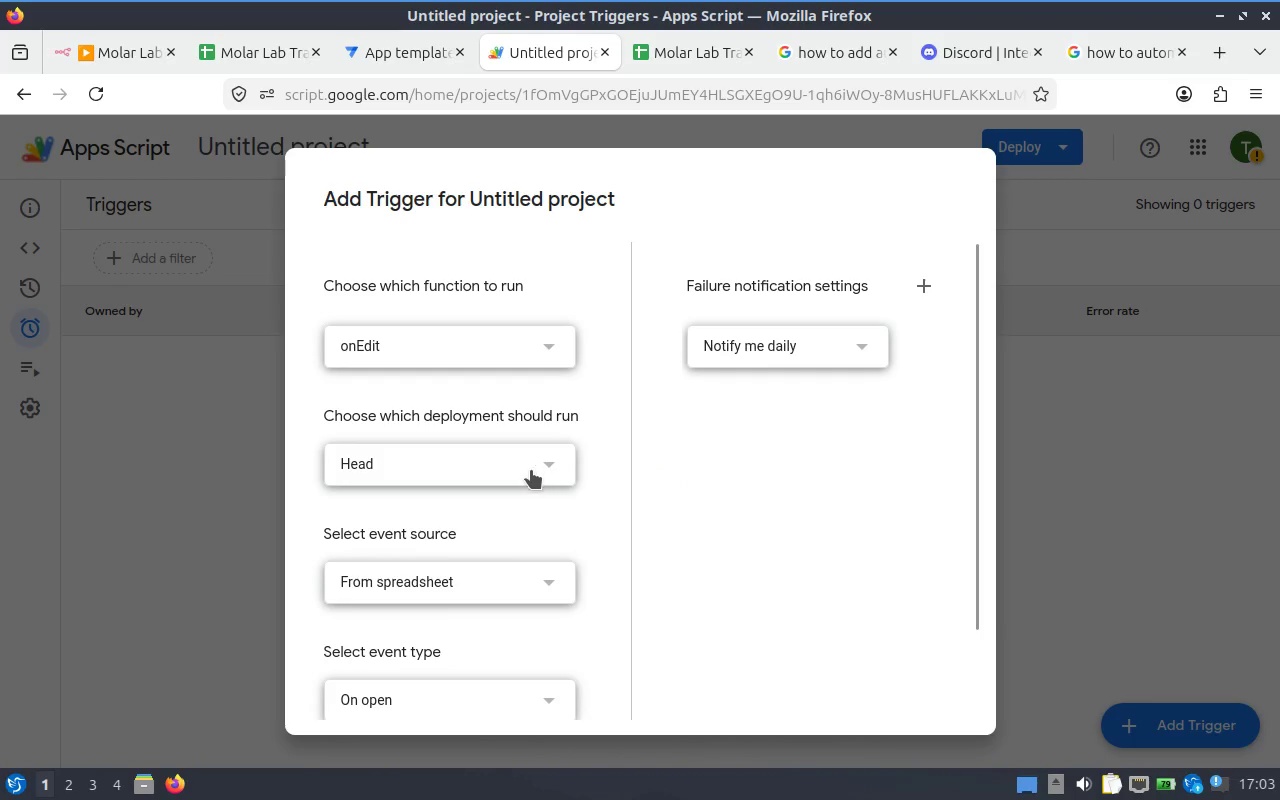 
left_click([545, 469])
 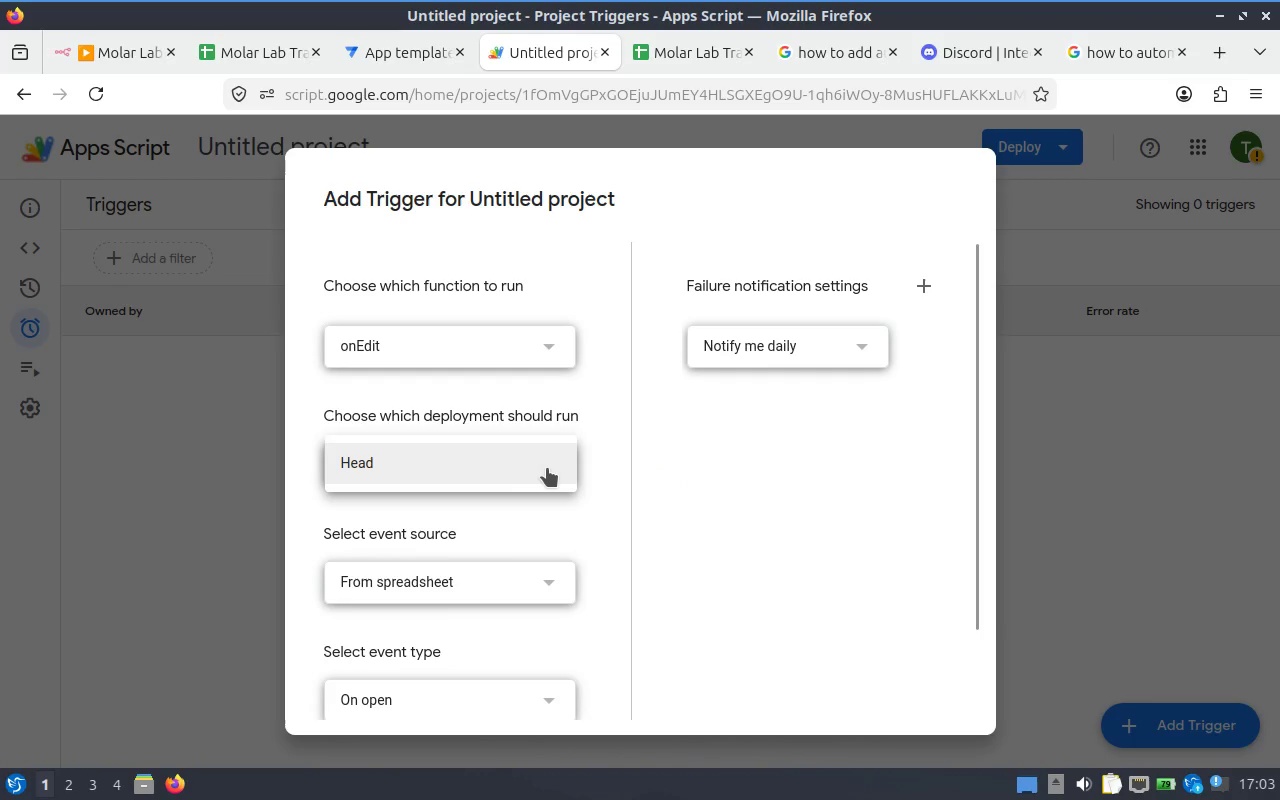 
left_click([551, 460])
 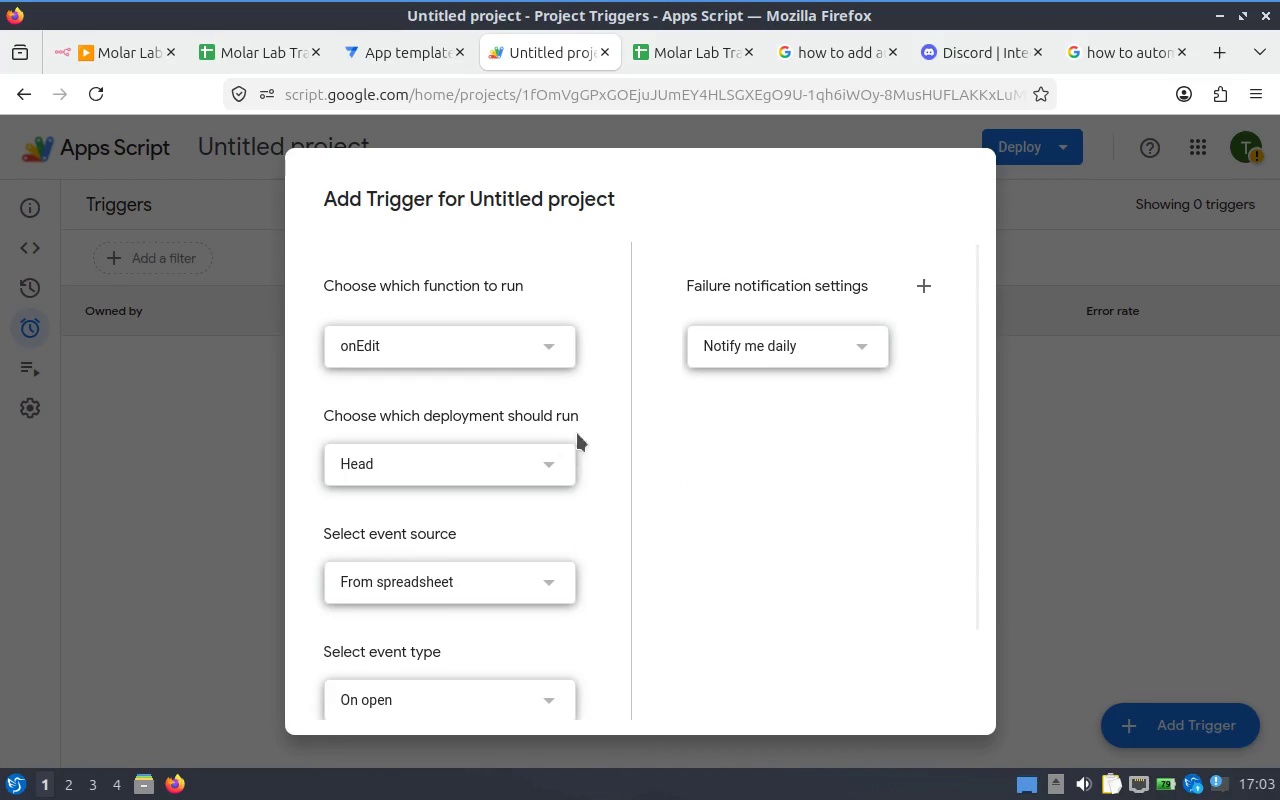 
left_click([608, 404])
 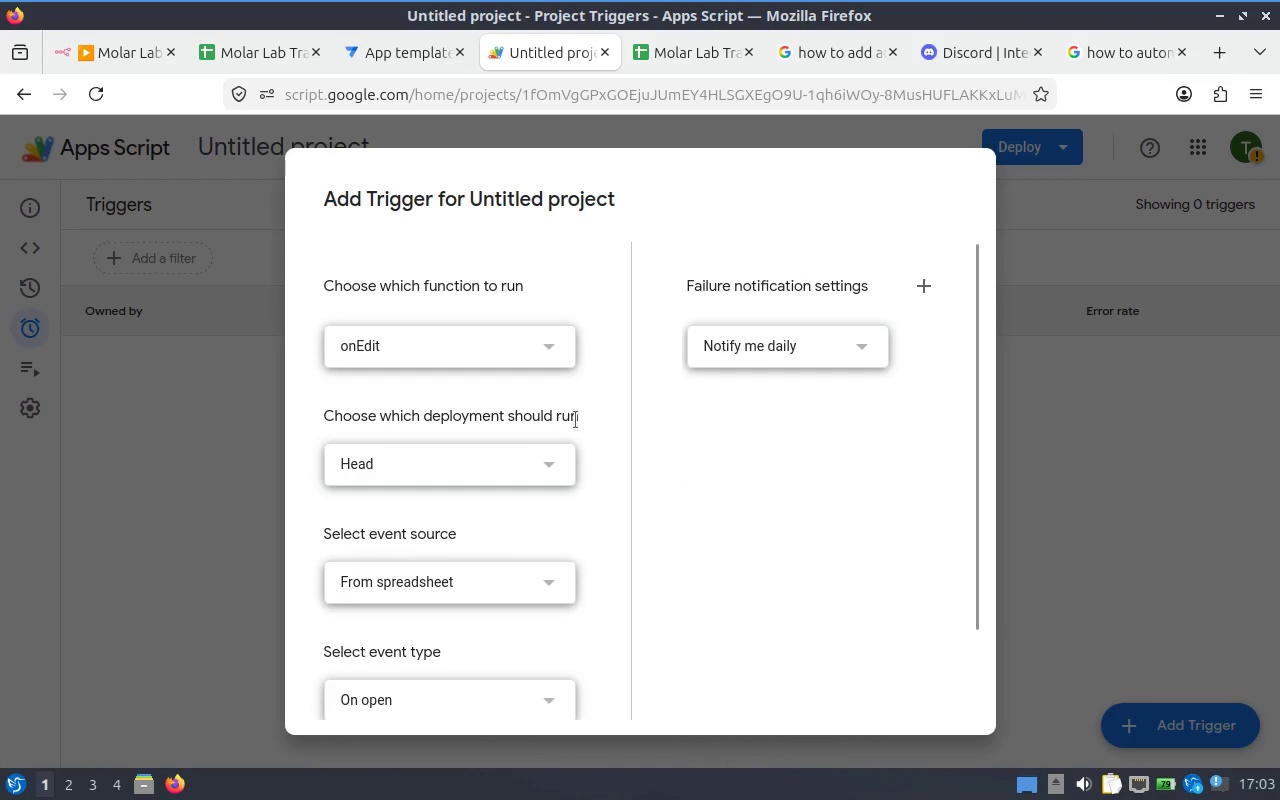 
scroll: coordinate [573, 422], scroll_direction: none, amount: 0.0
 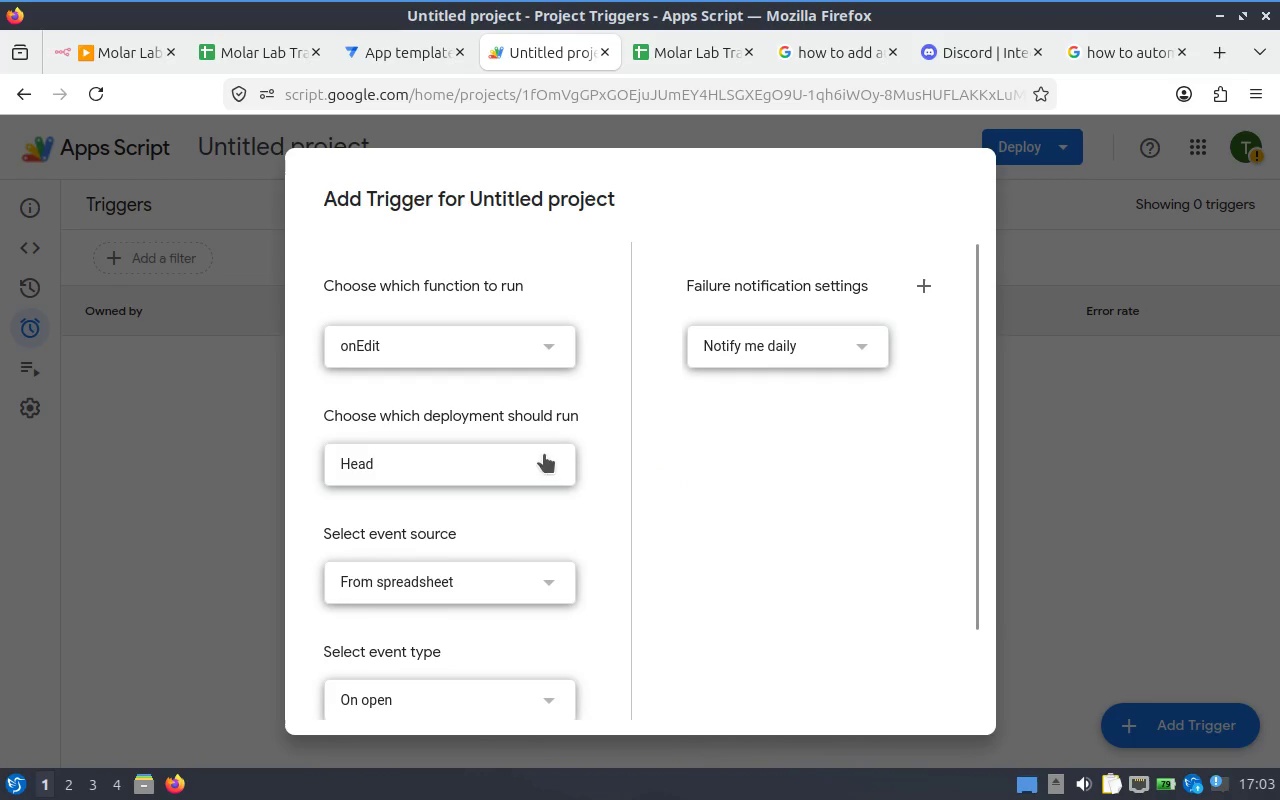 
scroll: coordinate [553, 433], scroll_direction: down, amount: 1.0
 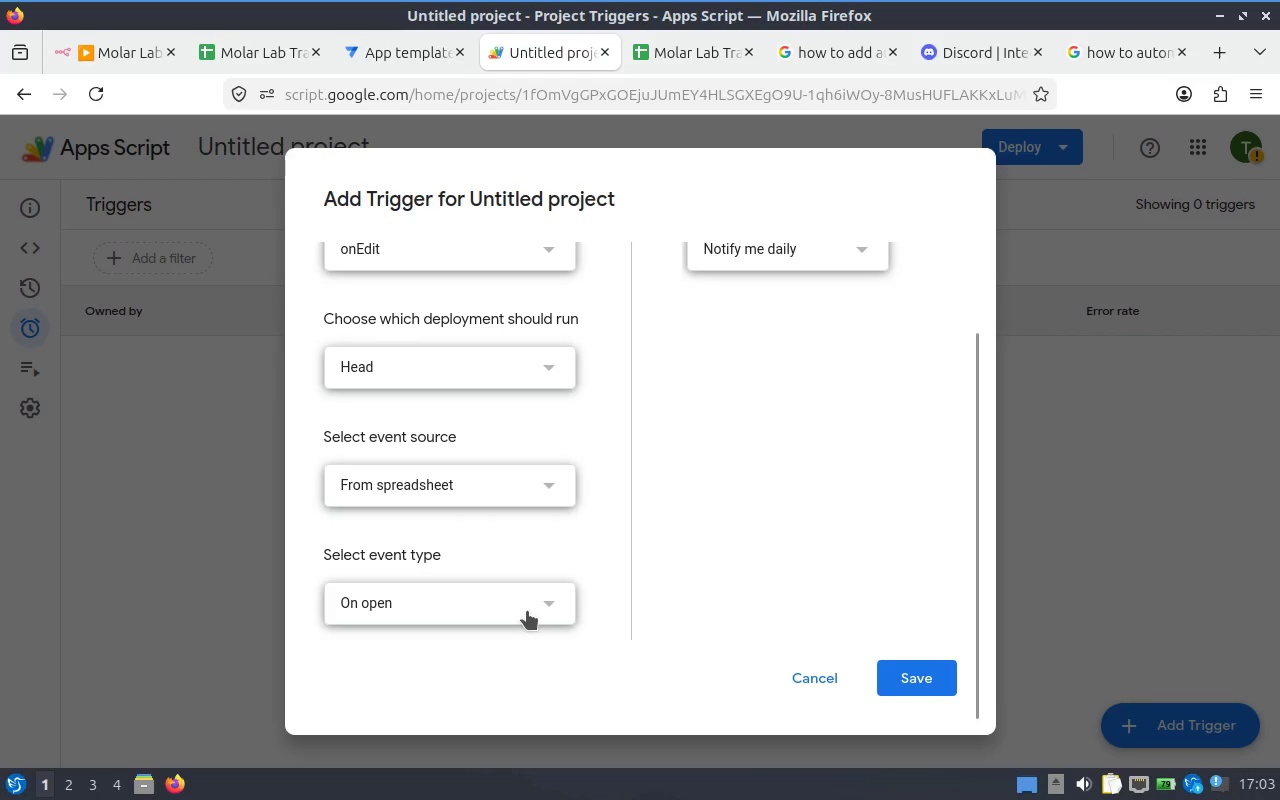 
left_click([541, 599])
 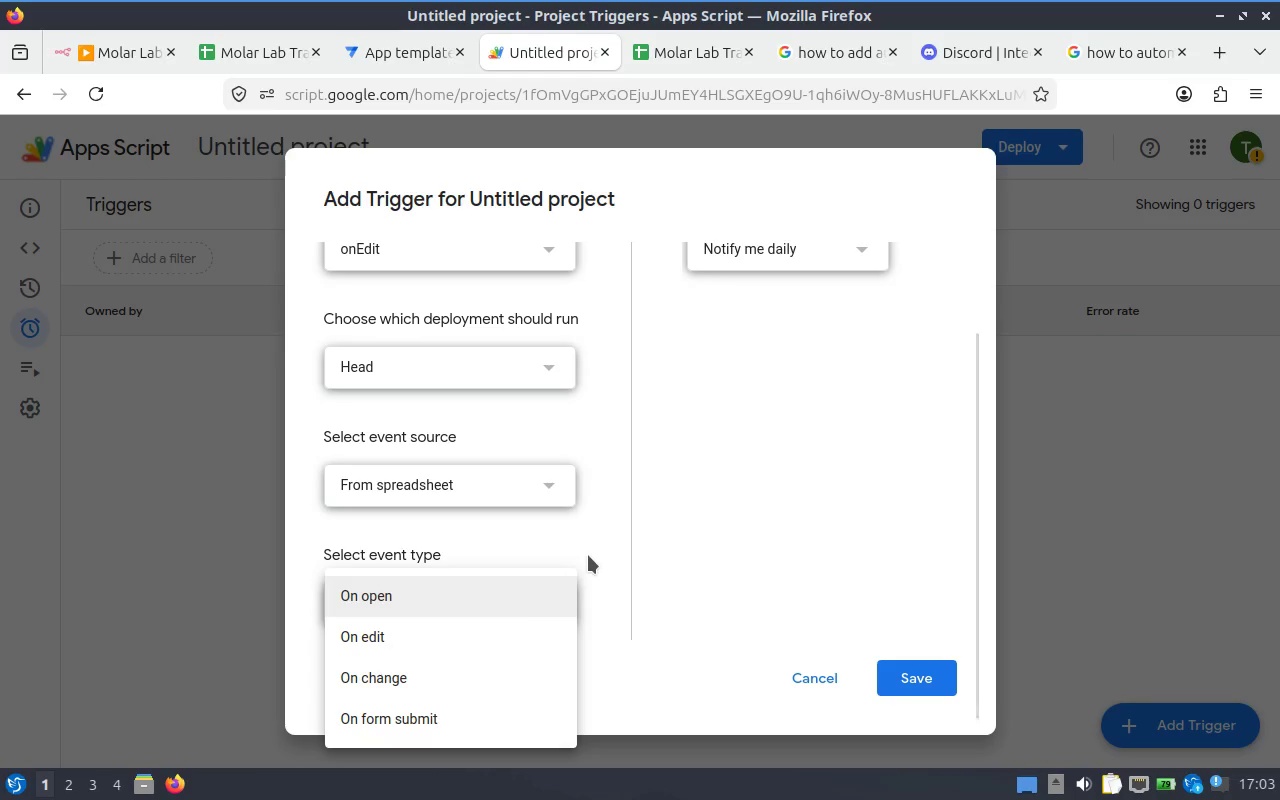 
left_click([588, 555])
 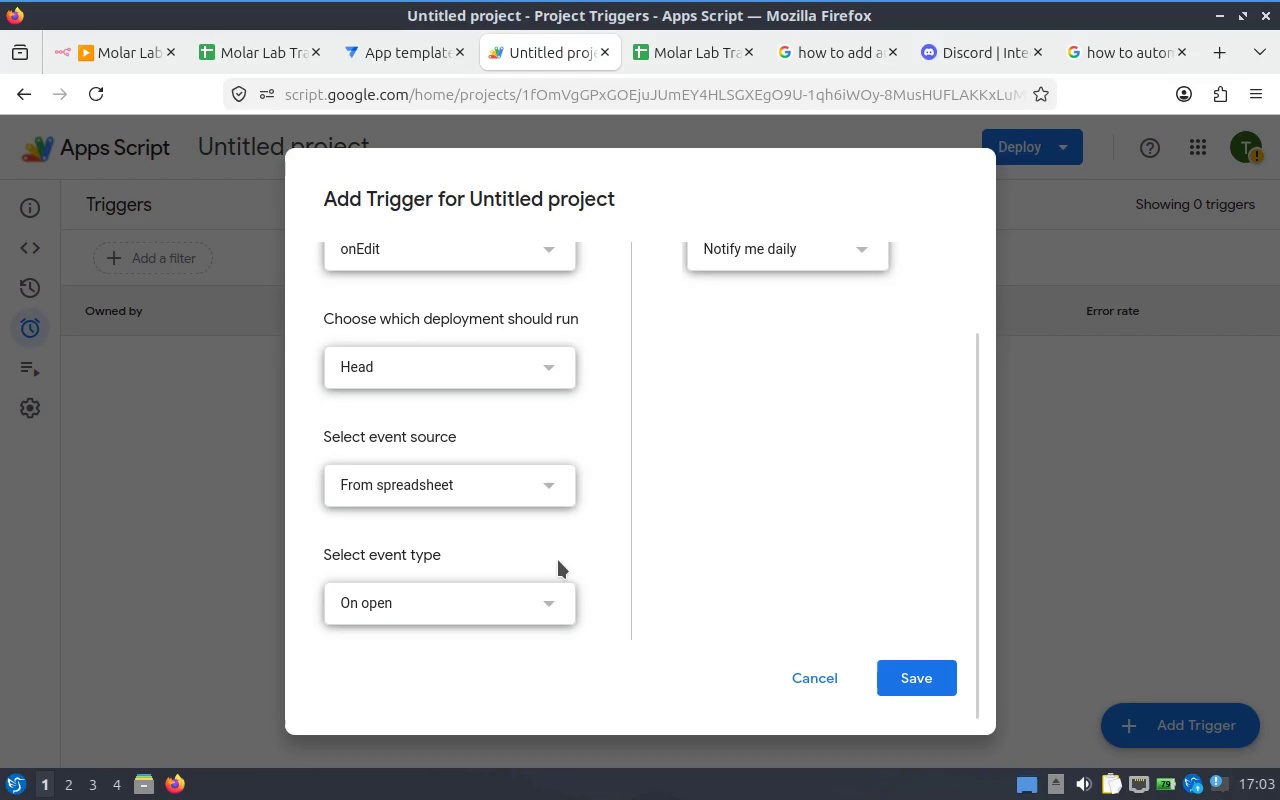 
scroll: coordinate [558, 560], scroll_direction: up, amount: 1.0
 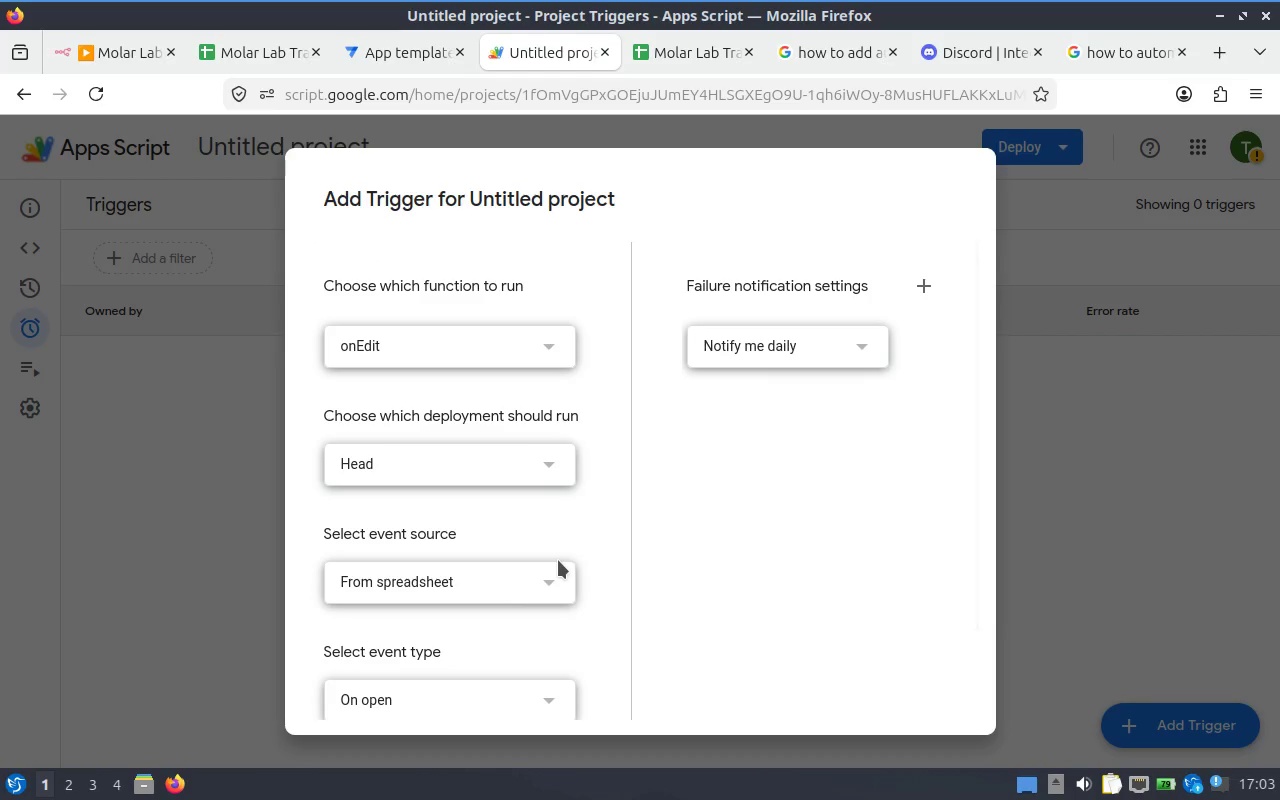 
scroll: coordinate [558, 560], scroll_direction: down, amount: 1.0
 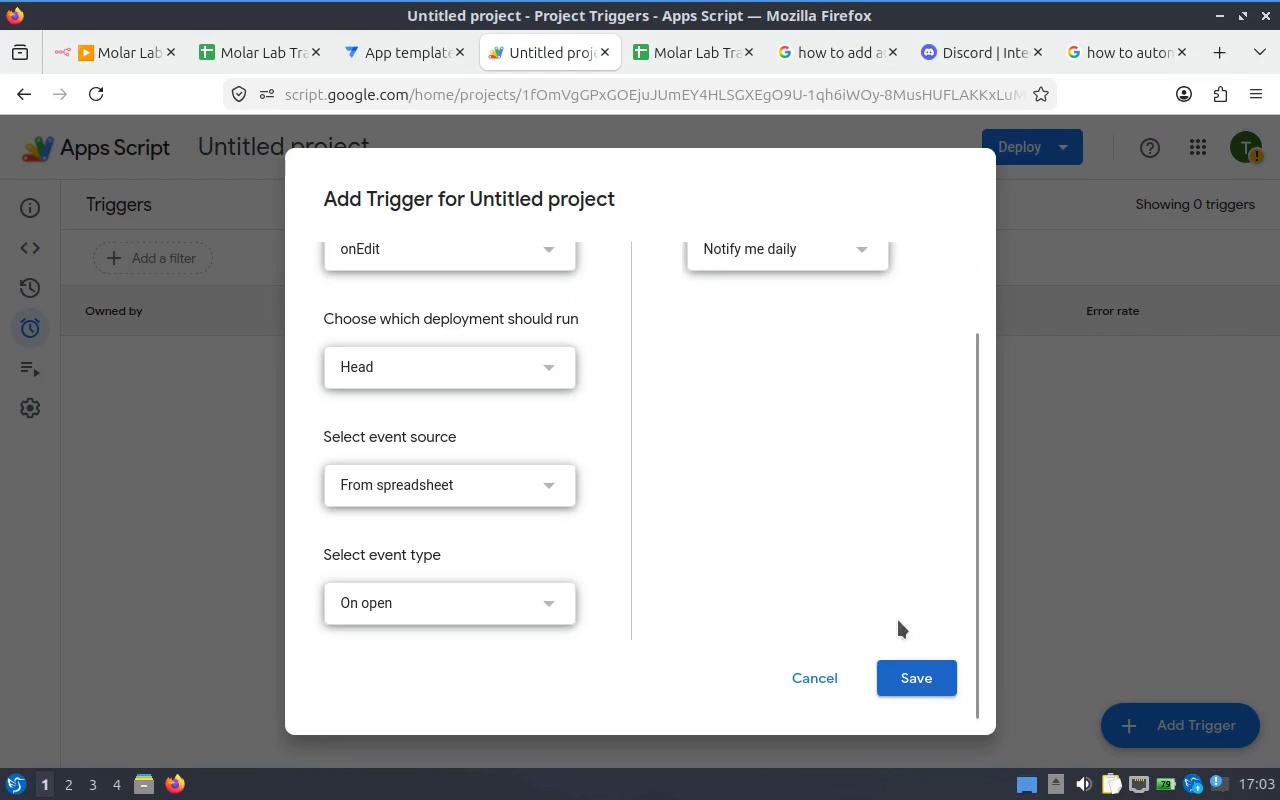 
scroll: coordinate [881, 572], scroll_direction: up, amount: 1.0
 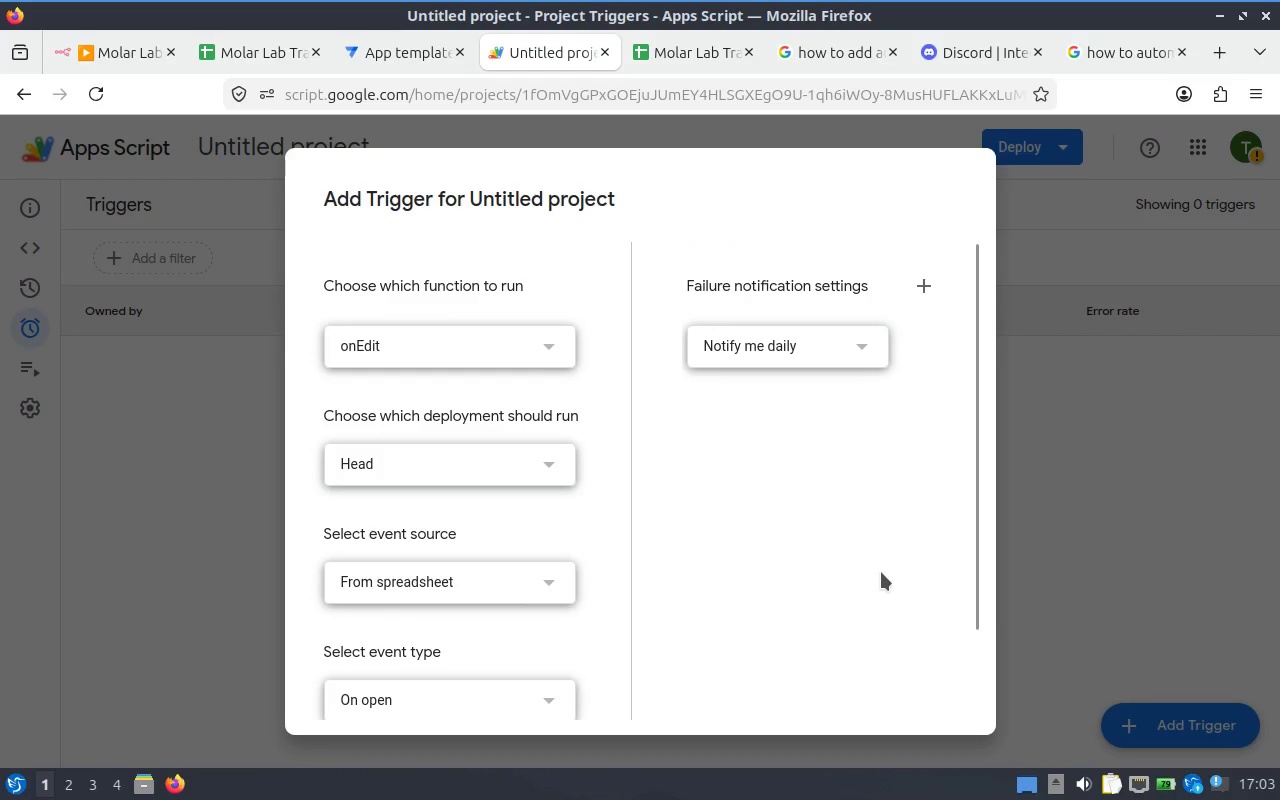 
scroll: coordinate [882, 585], scroll_direction: down, amount: 3.0
 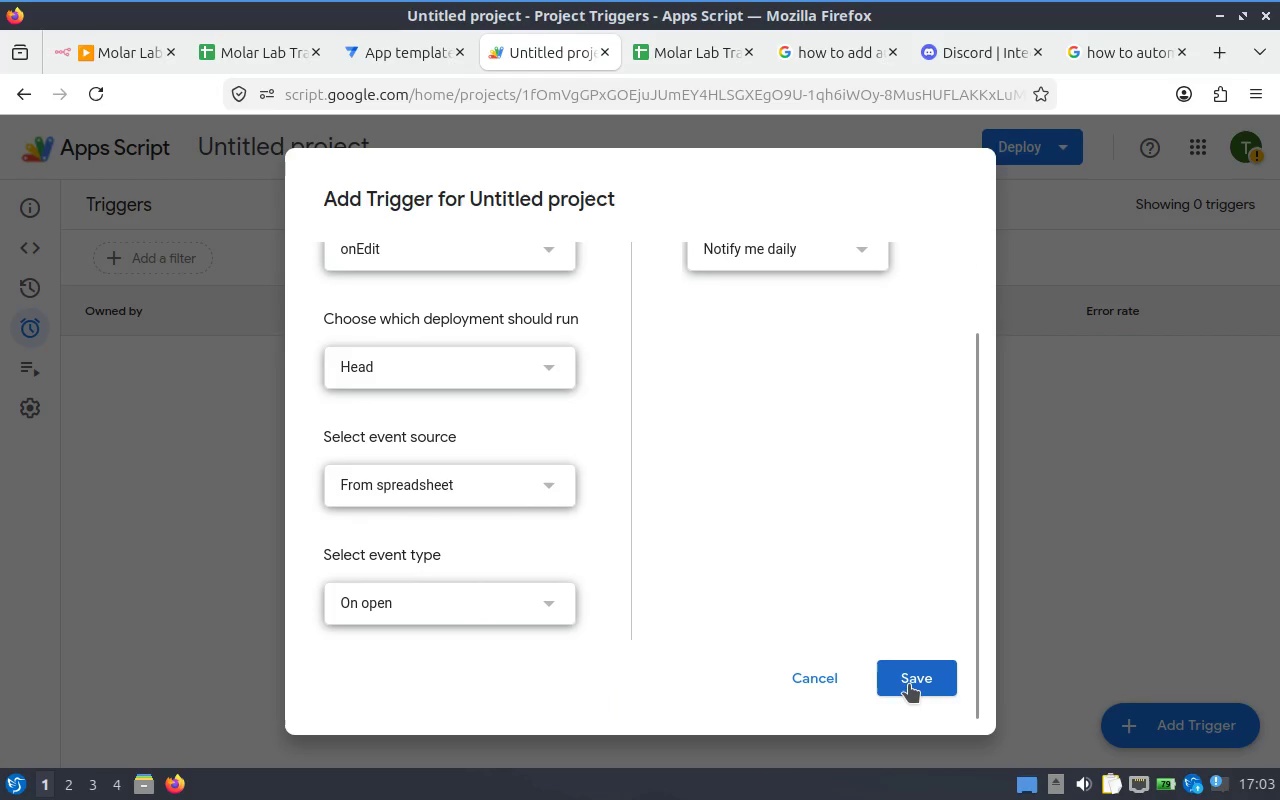 
left_click([909, 685])
 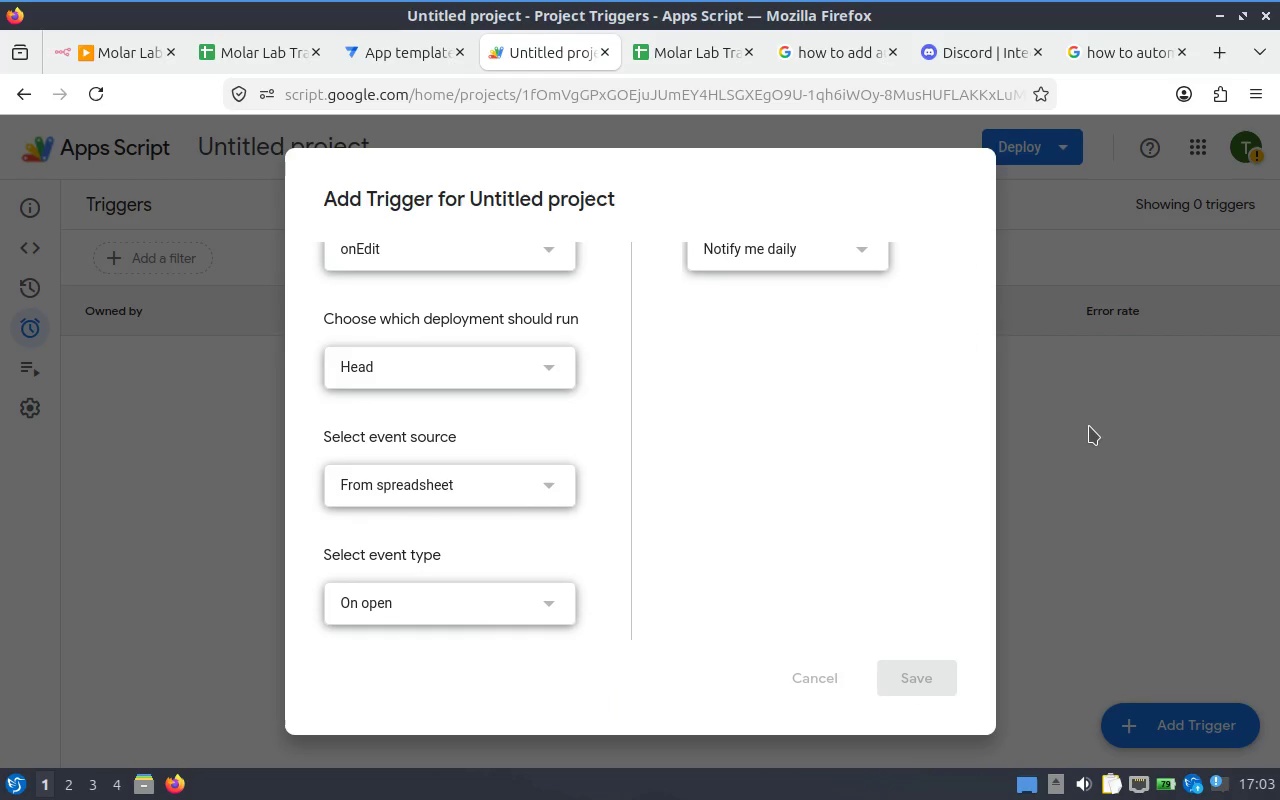 
scroll: coordinate [851, 471], scroll_direction: up, amount: 2.0
 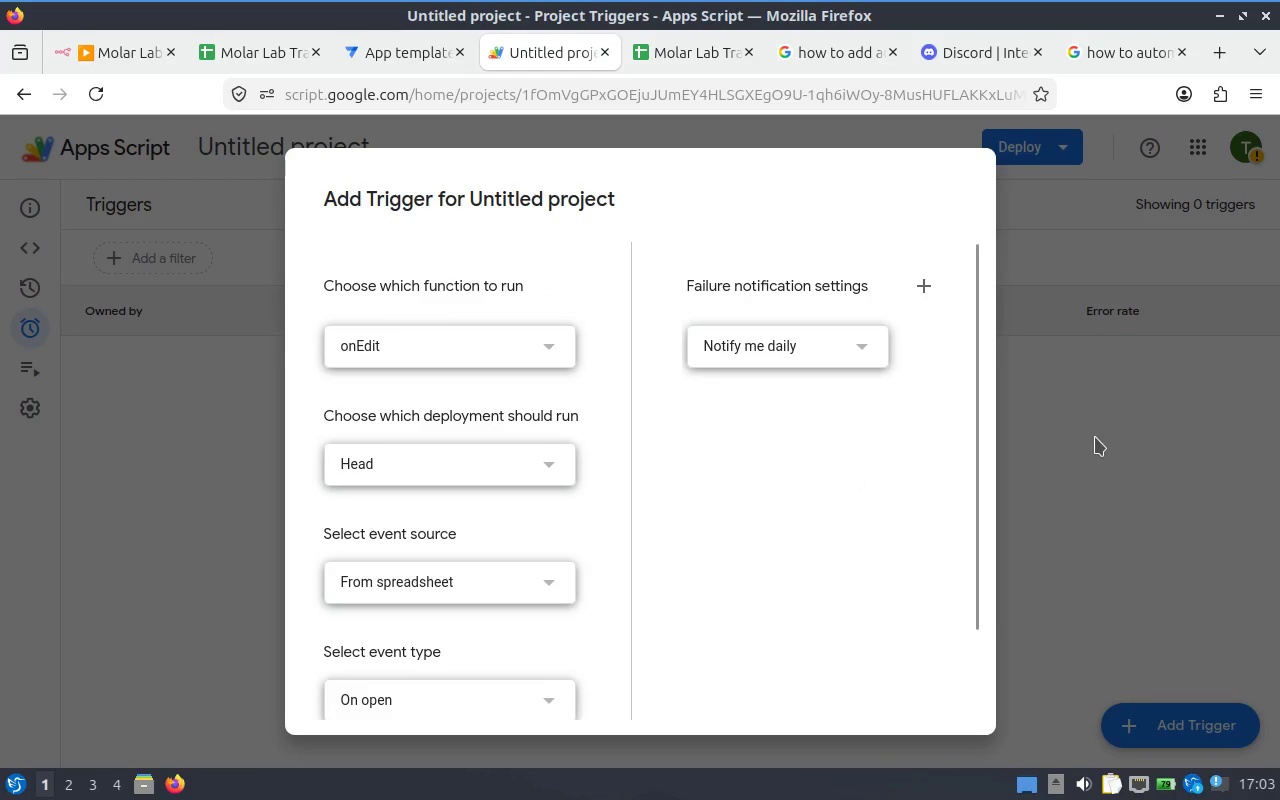 
left_click([1095, 436])
 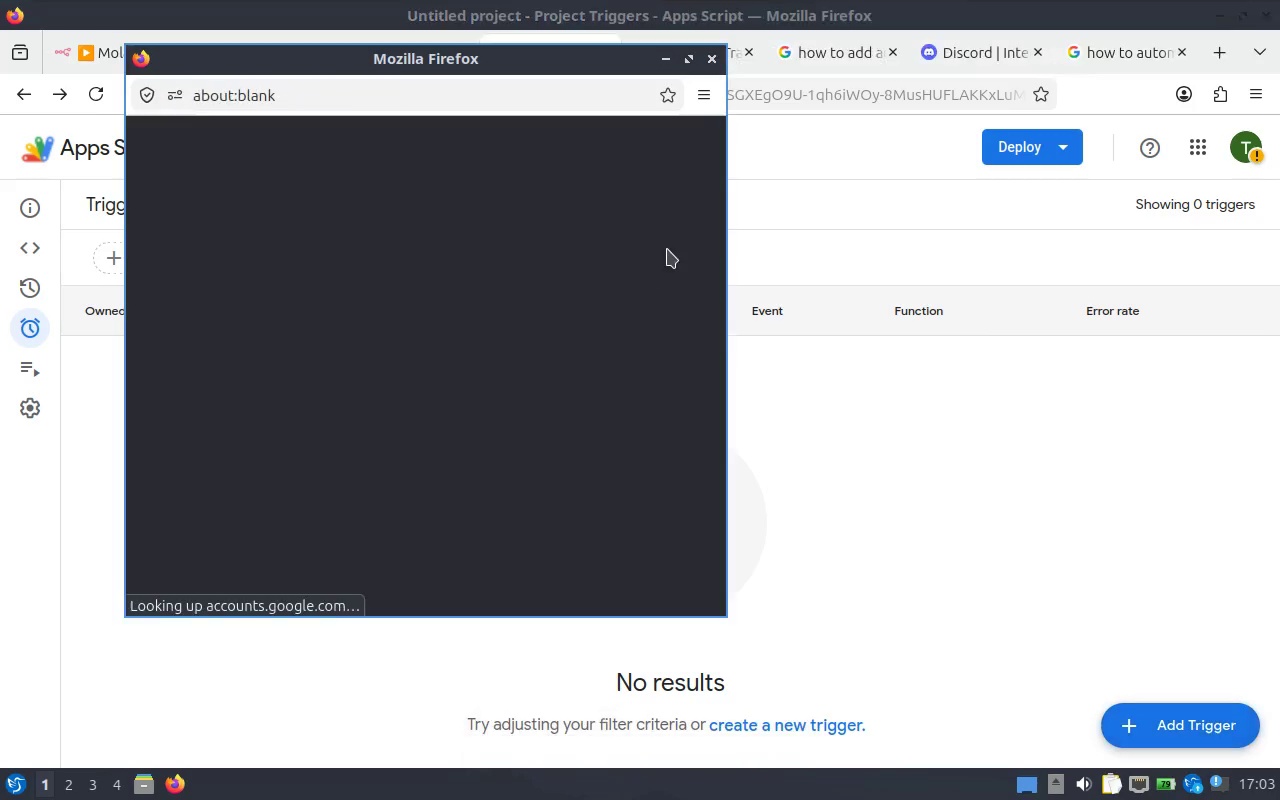 
mouse_move([695, 180])
 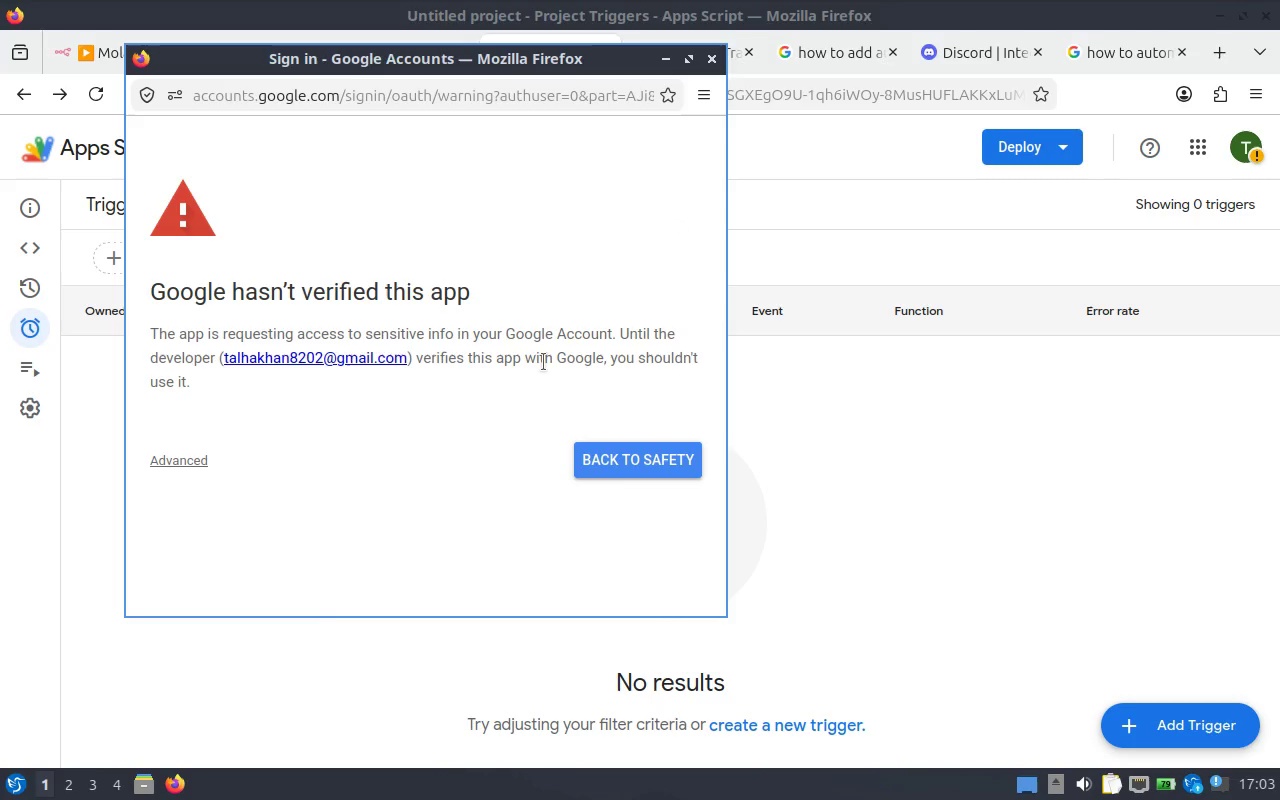 
left_click_drag(start_coordinate=[460, 111], to_coordinate=[526, 105])
 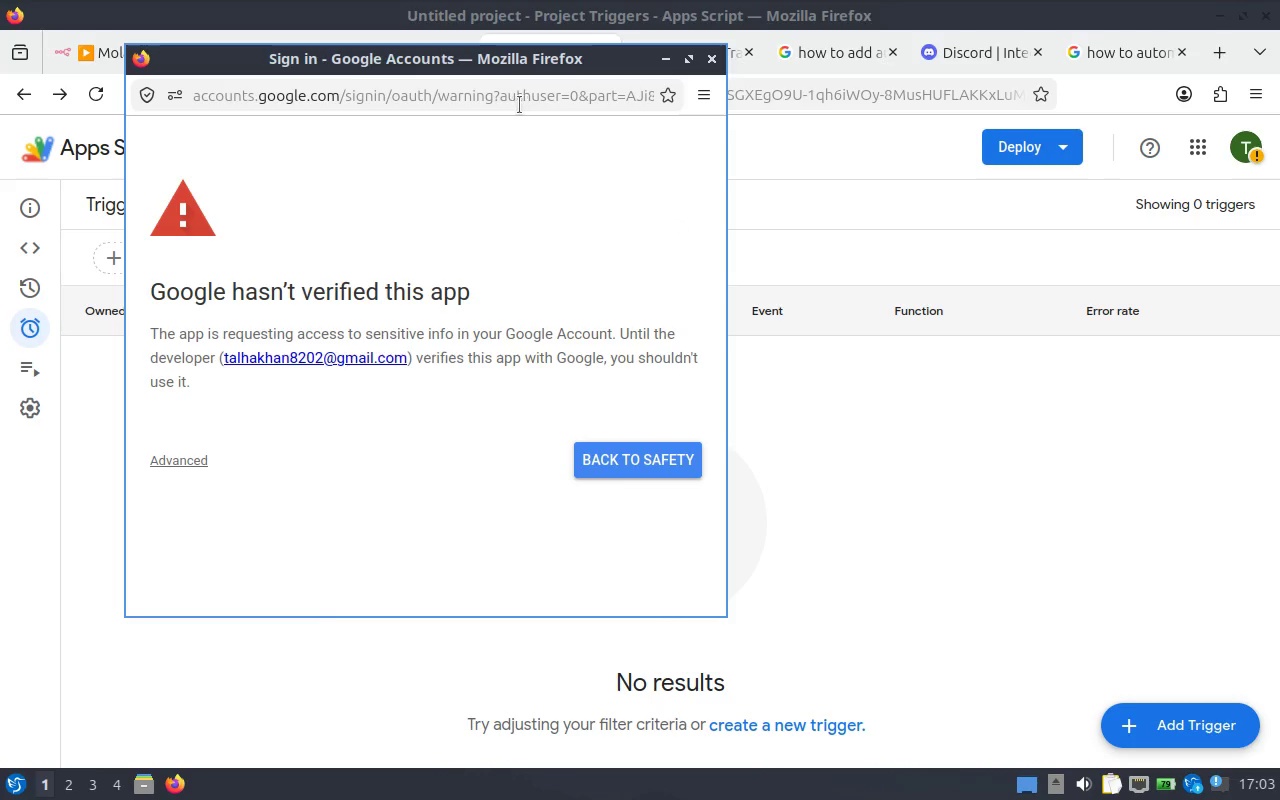 
left_click_drag(start_coordinate=[520, 105], to_coordinate=[678, 100])
 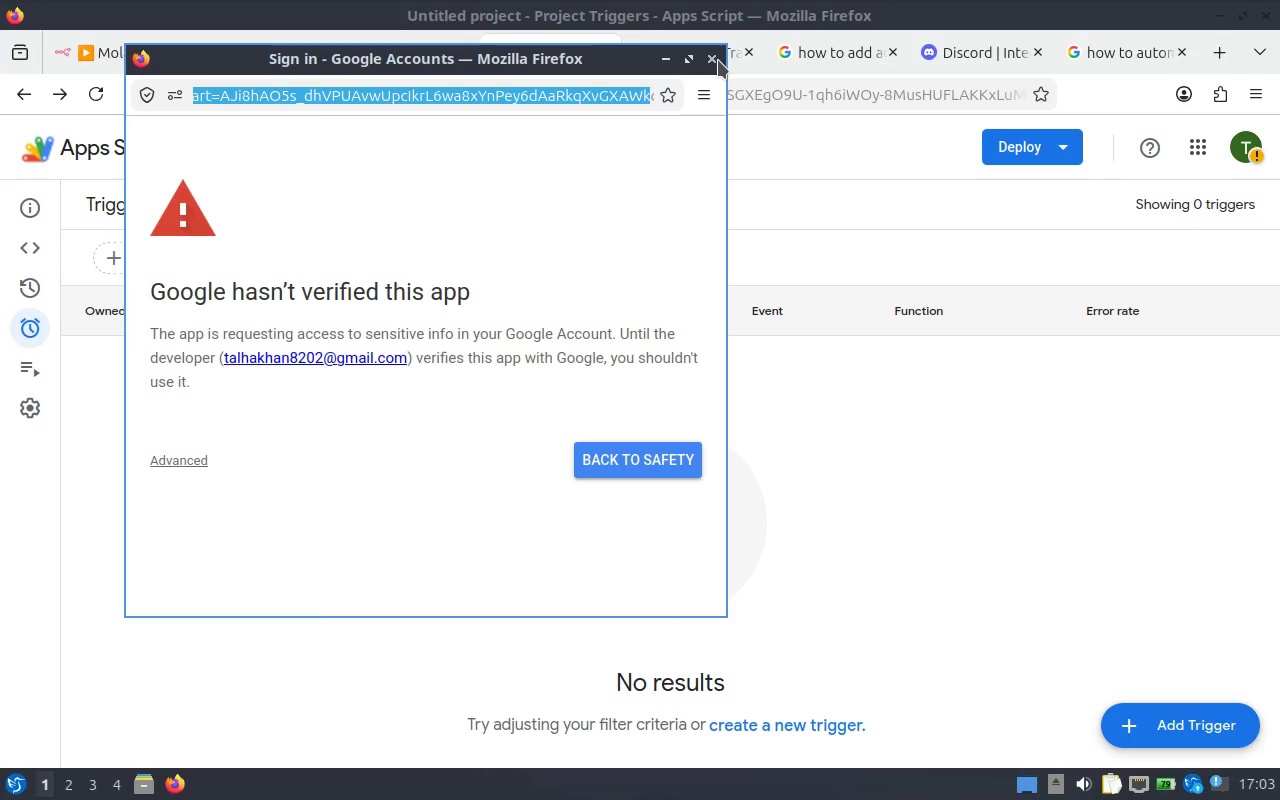 
left_click([718, 60])
 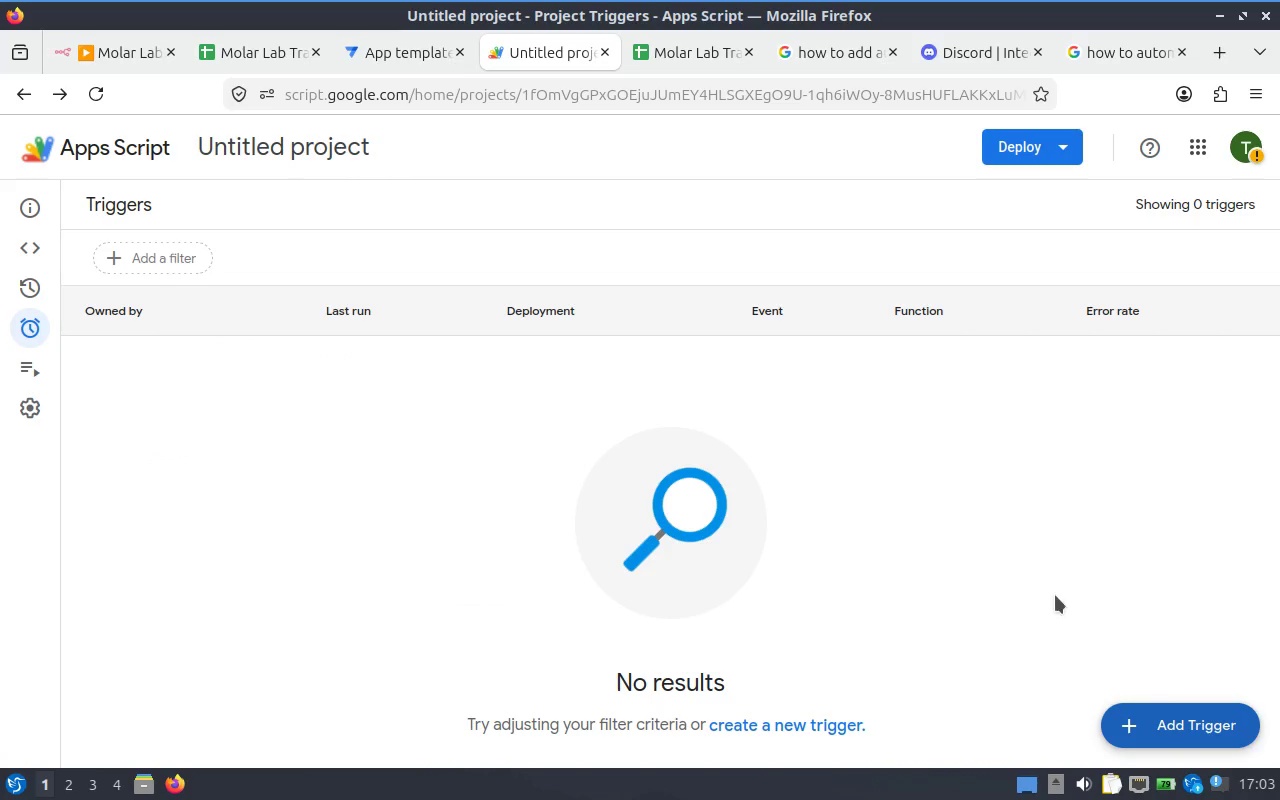 
left_click([1248, 742])
 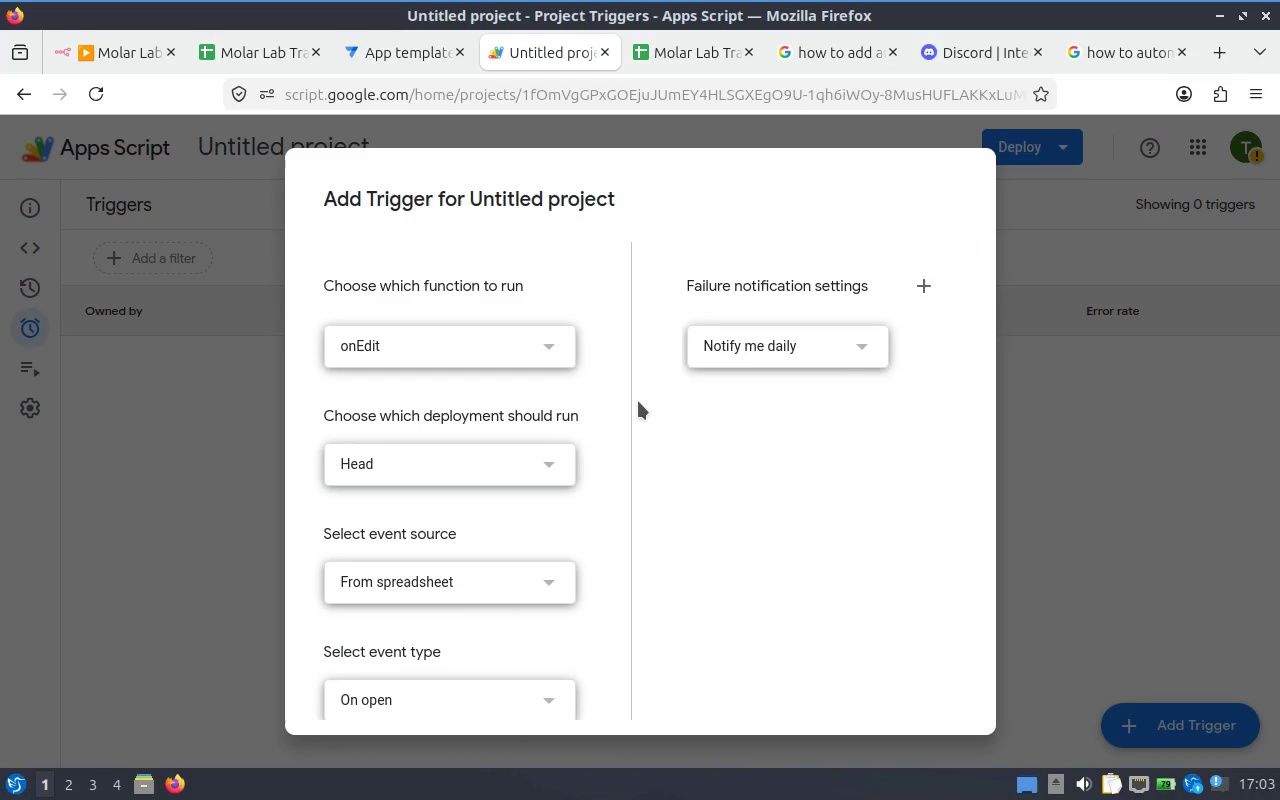 
scroll: coordinate [548, 416], scroll_direction: down, amount: 2.0
 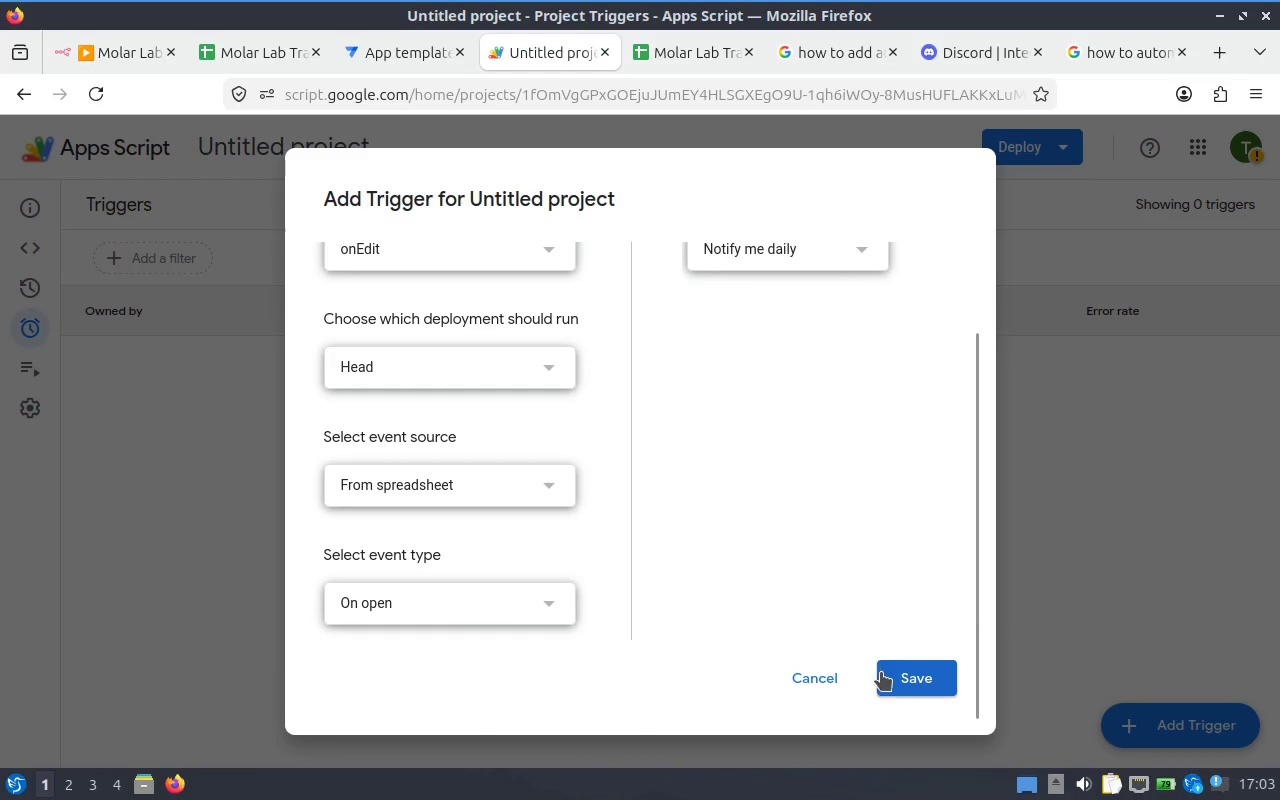 
left_click([913, 669])
 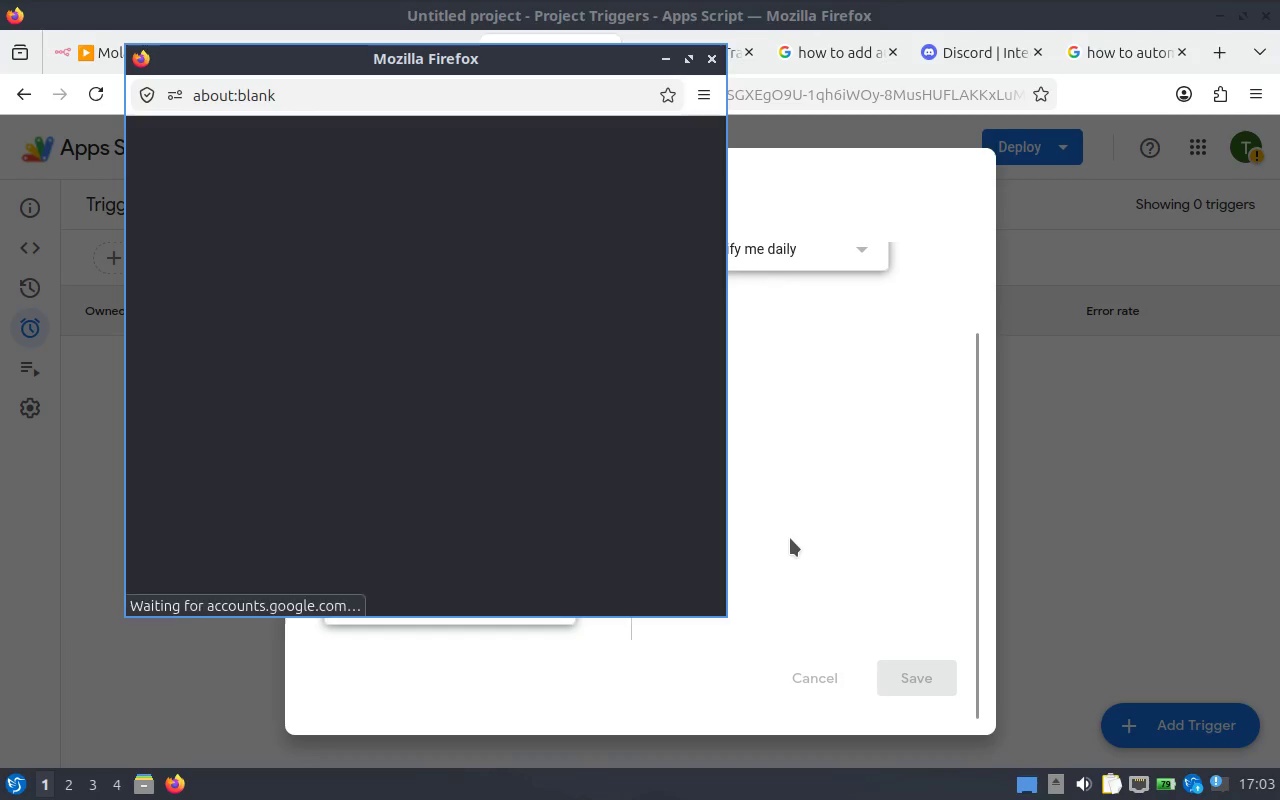 
mouse_move([585, 476])
 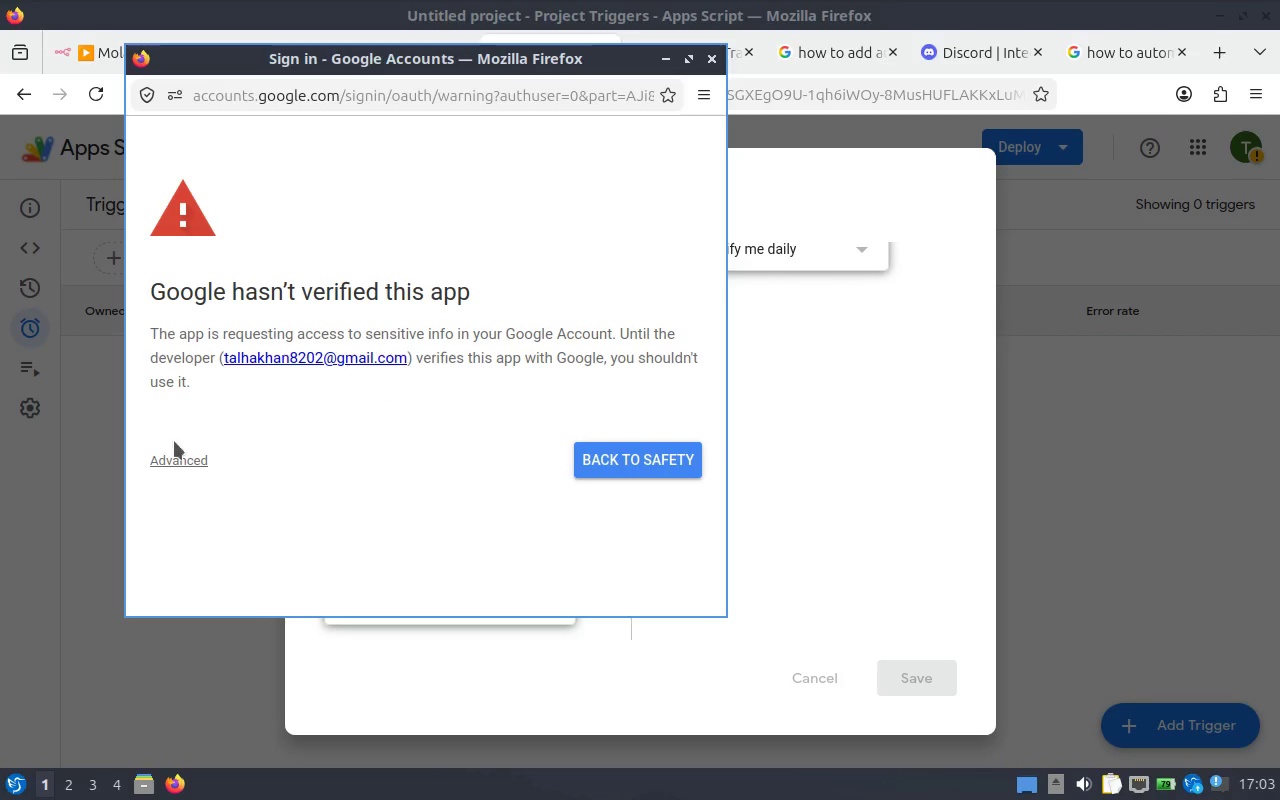 
left_click([178, 463])
 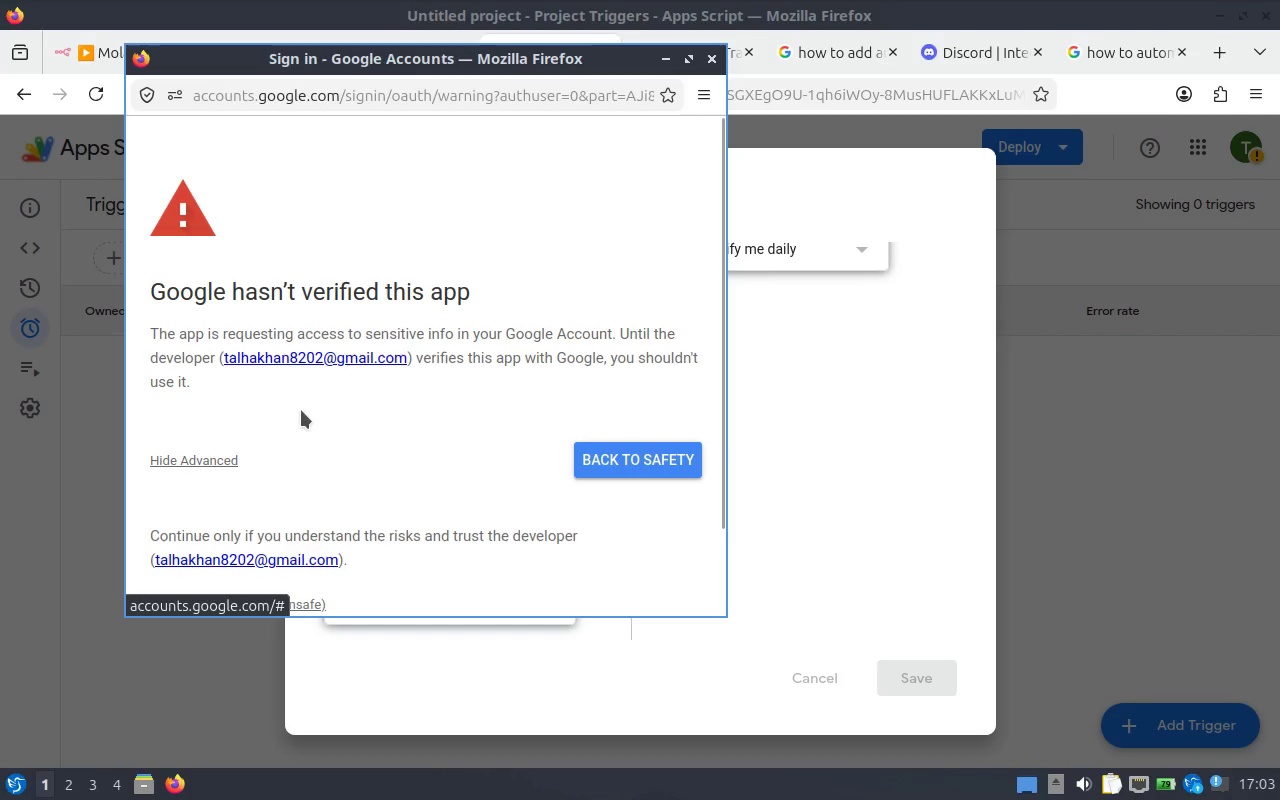 
scroll: coordinate [299, 424], scroll_direction: down, amount: 2.0
 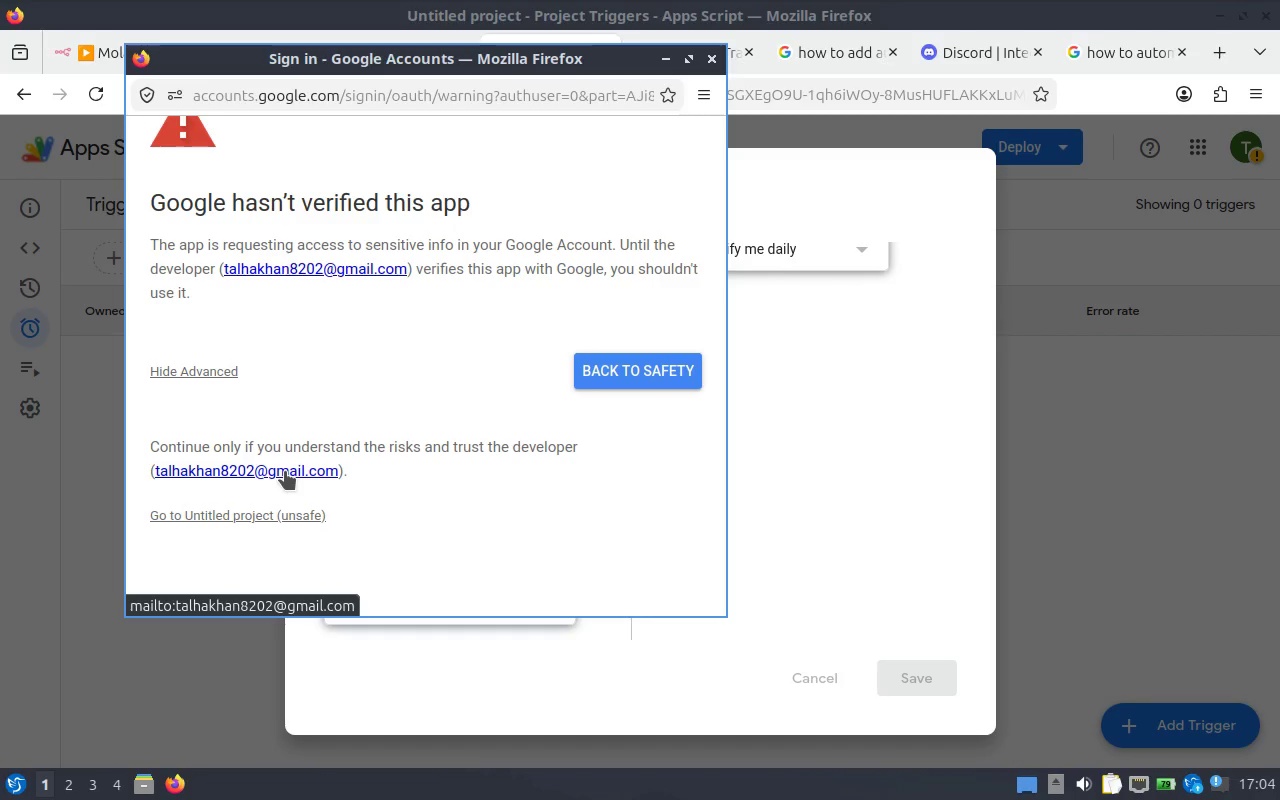 
left_click([285, 471])
 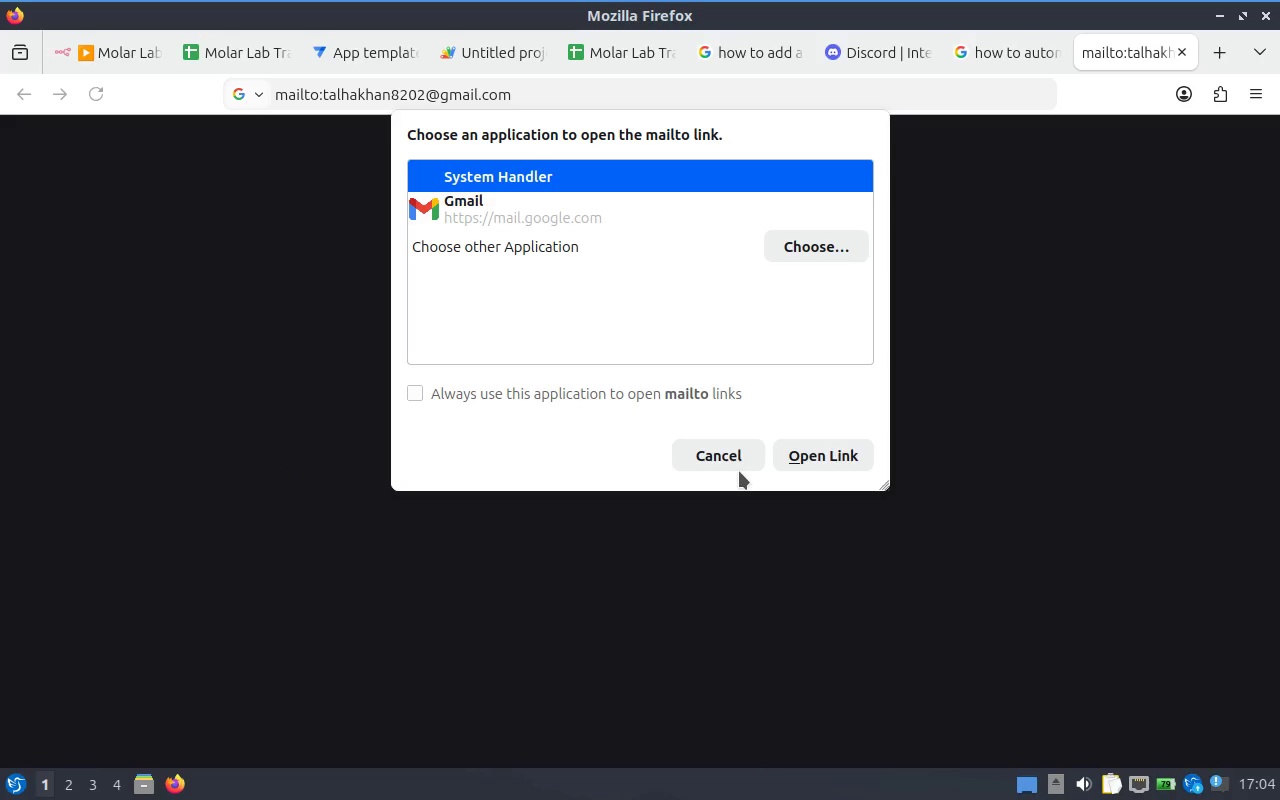 
wait(5.4)
 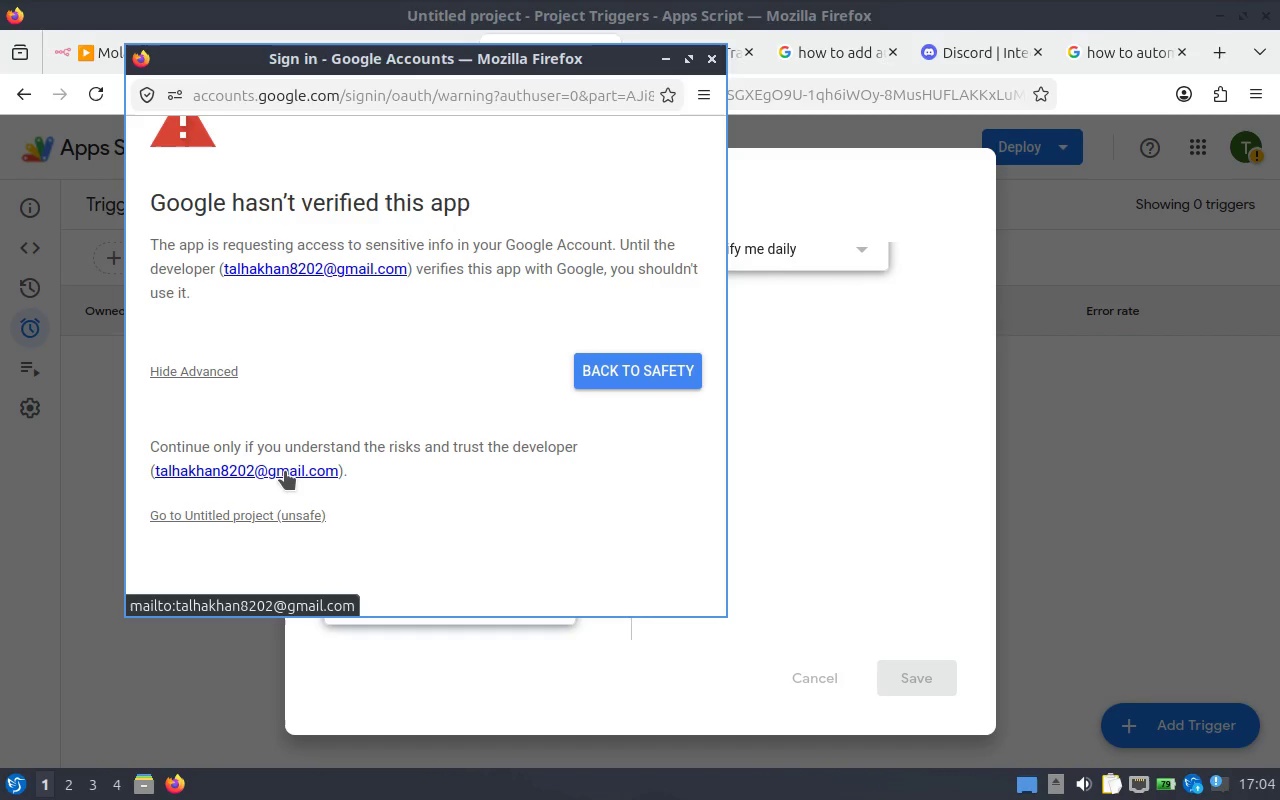 
left_click([735, 470])
 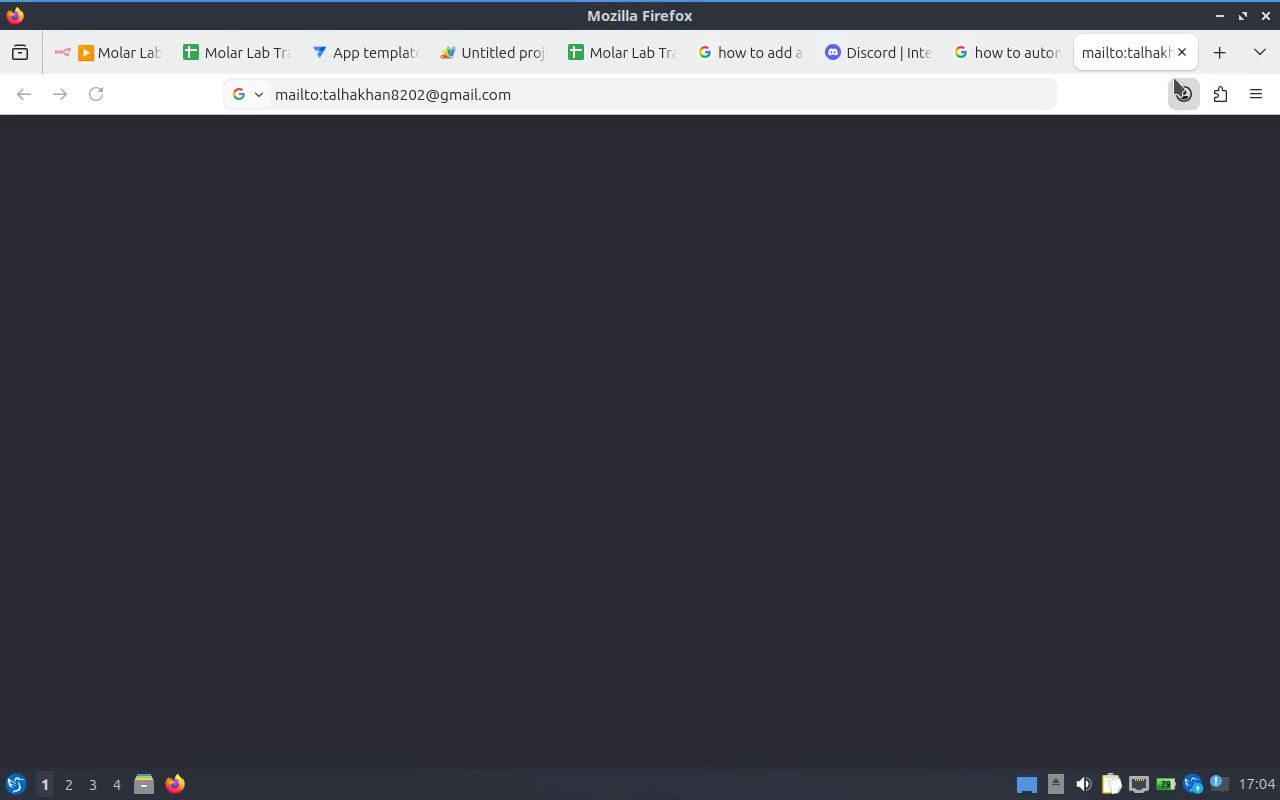 
left_click([1180, 58])
 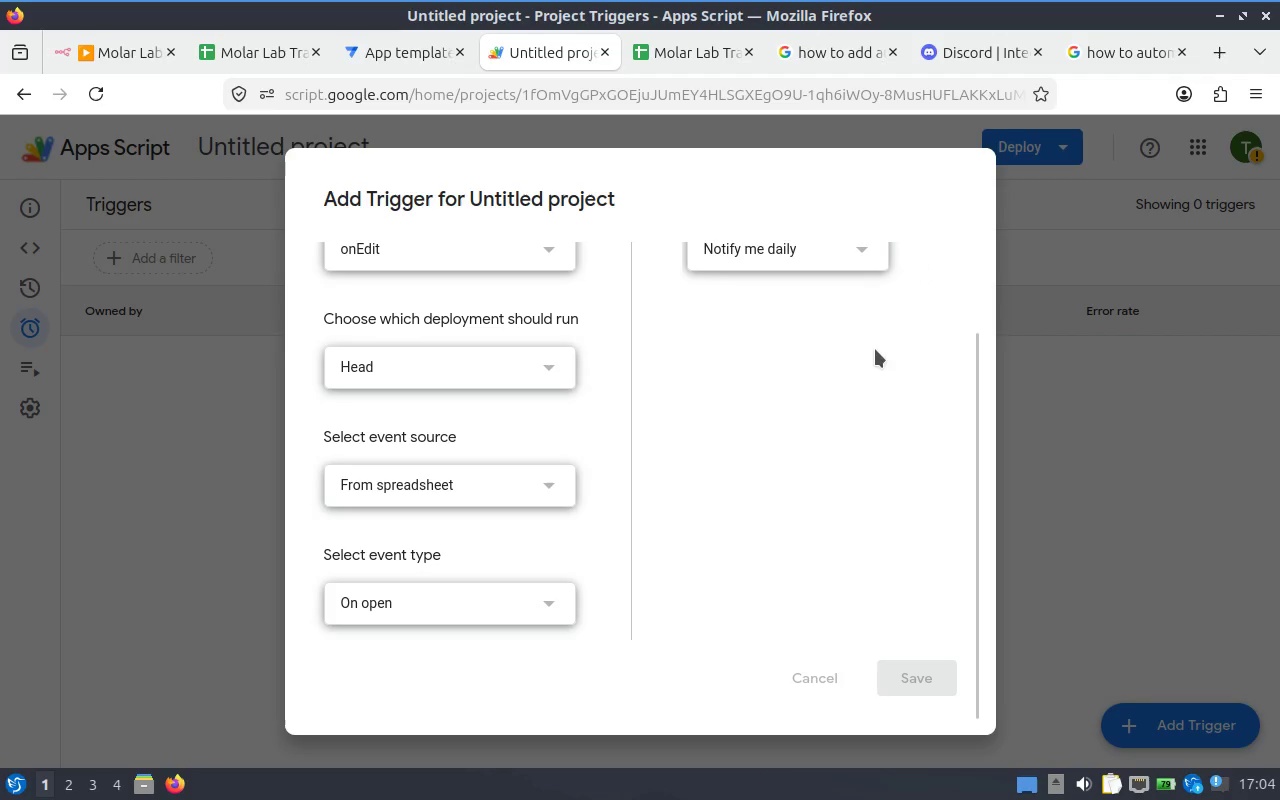 
scroll: coordinate [841, 417], scroll_direction: none, amount: 0.0
 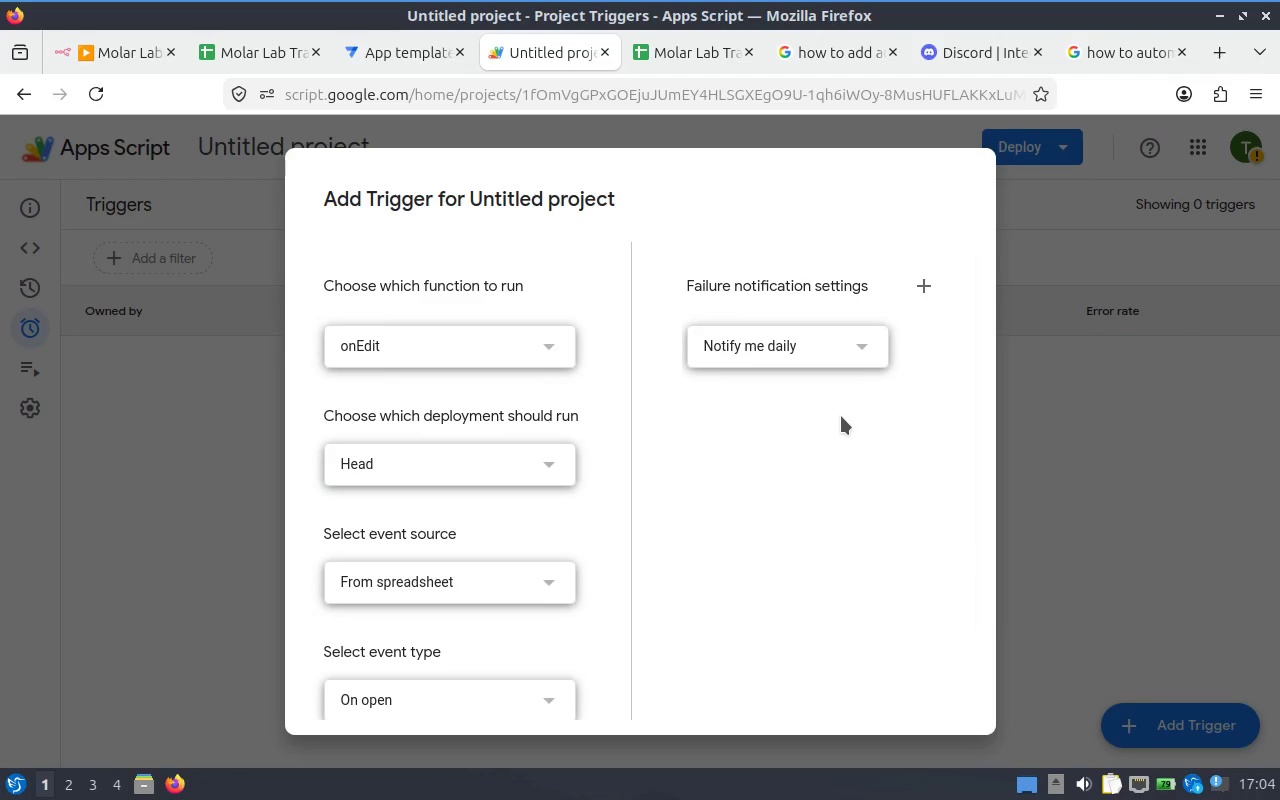 
scroll: coordinate [841, 416], scroll_direction: down, amount: 2.0
 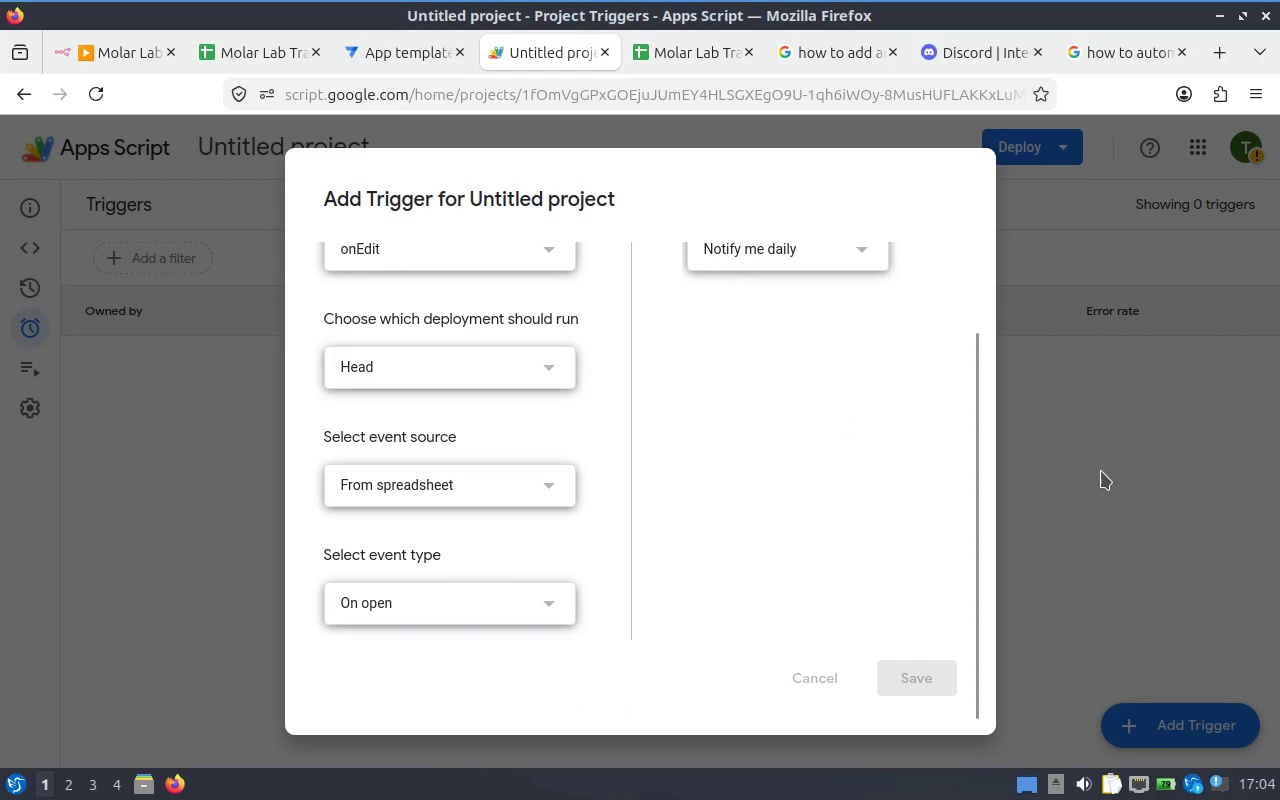 
left_click([1101, 469])
 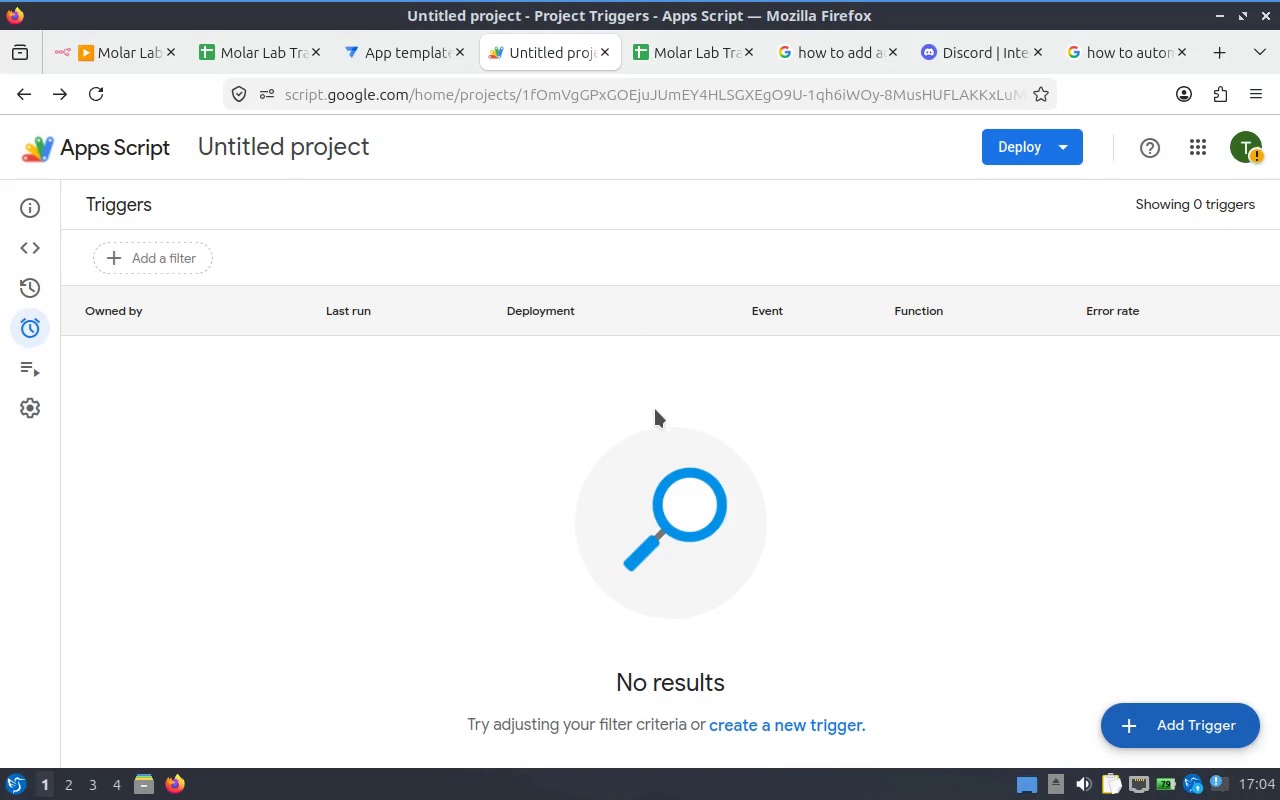 
scroll: coordinate [638, 412], scroll_direction: none, amount: 0.0
 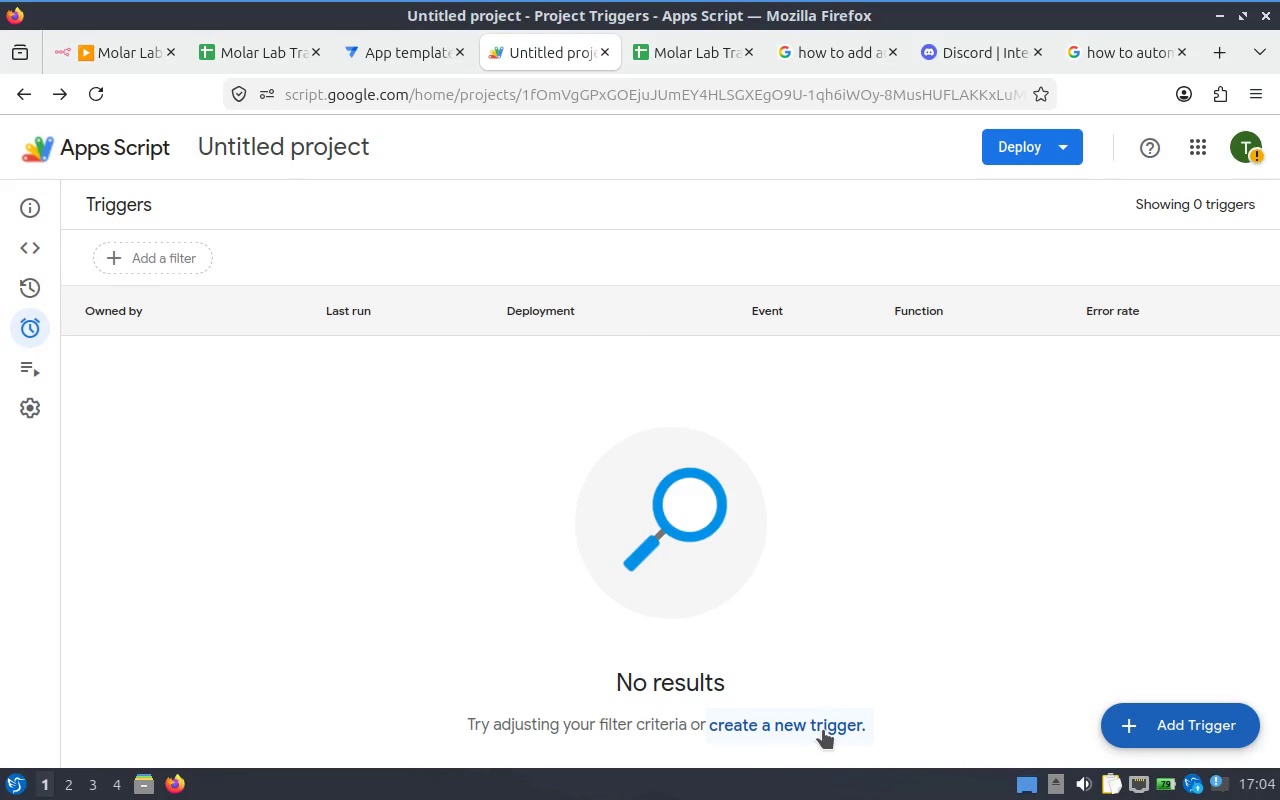 
left_click([823, 730])
 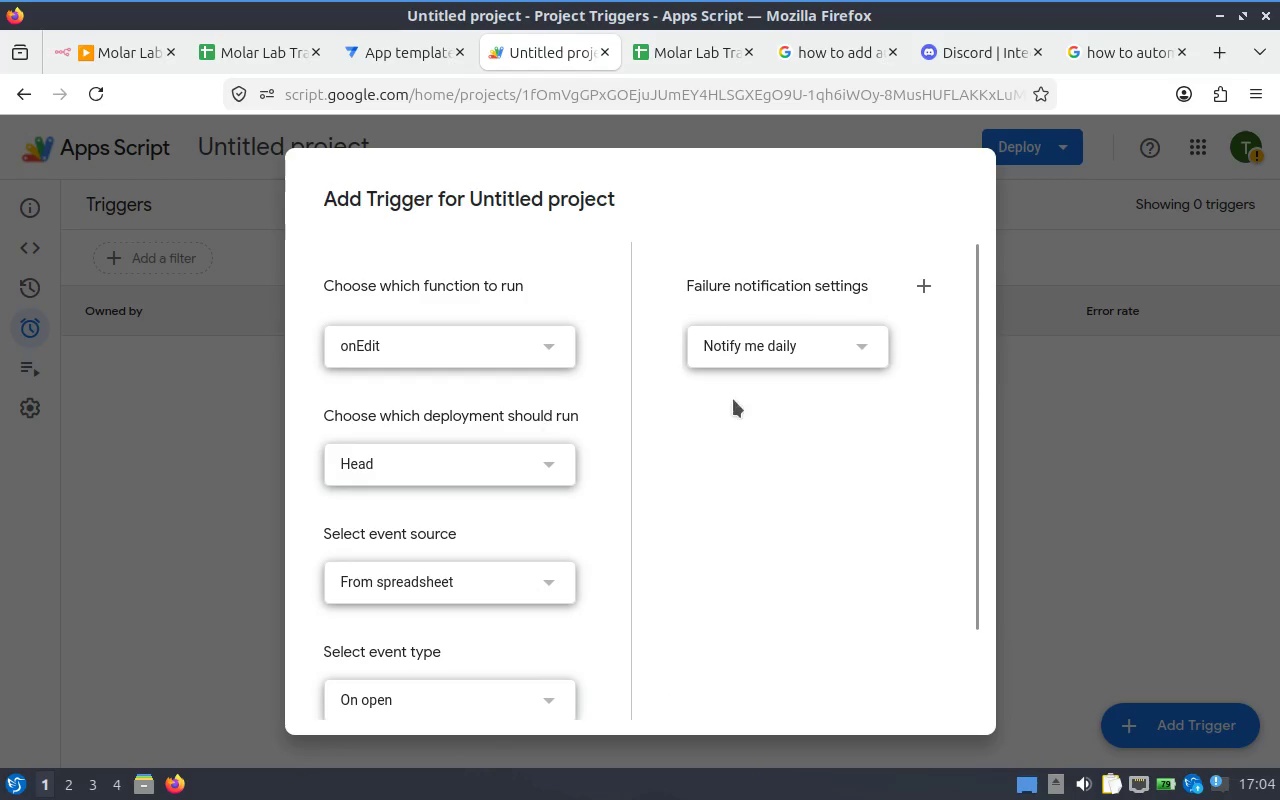 
left_click([1065, 385])
 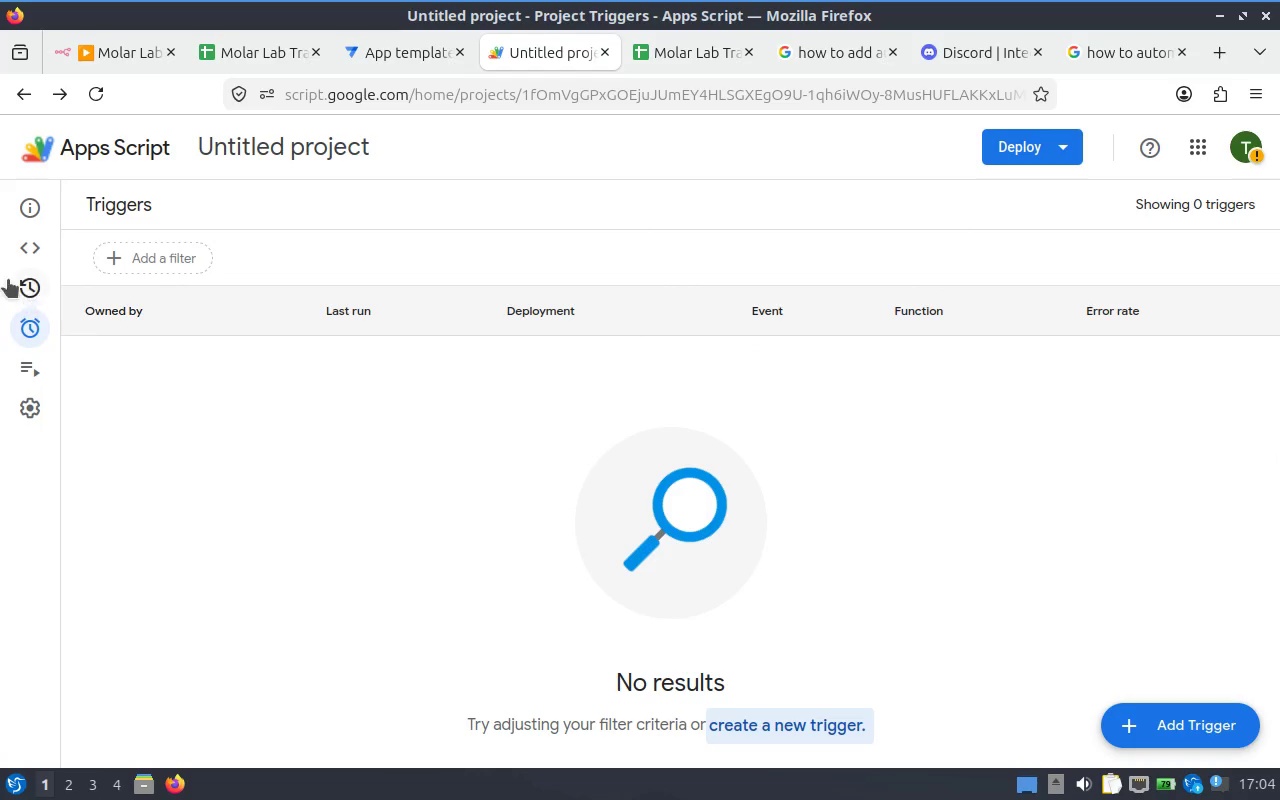 
left_click([23, 290])
 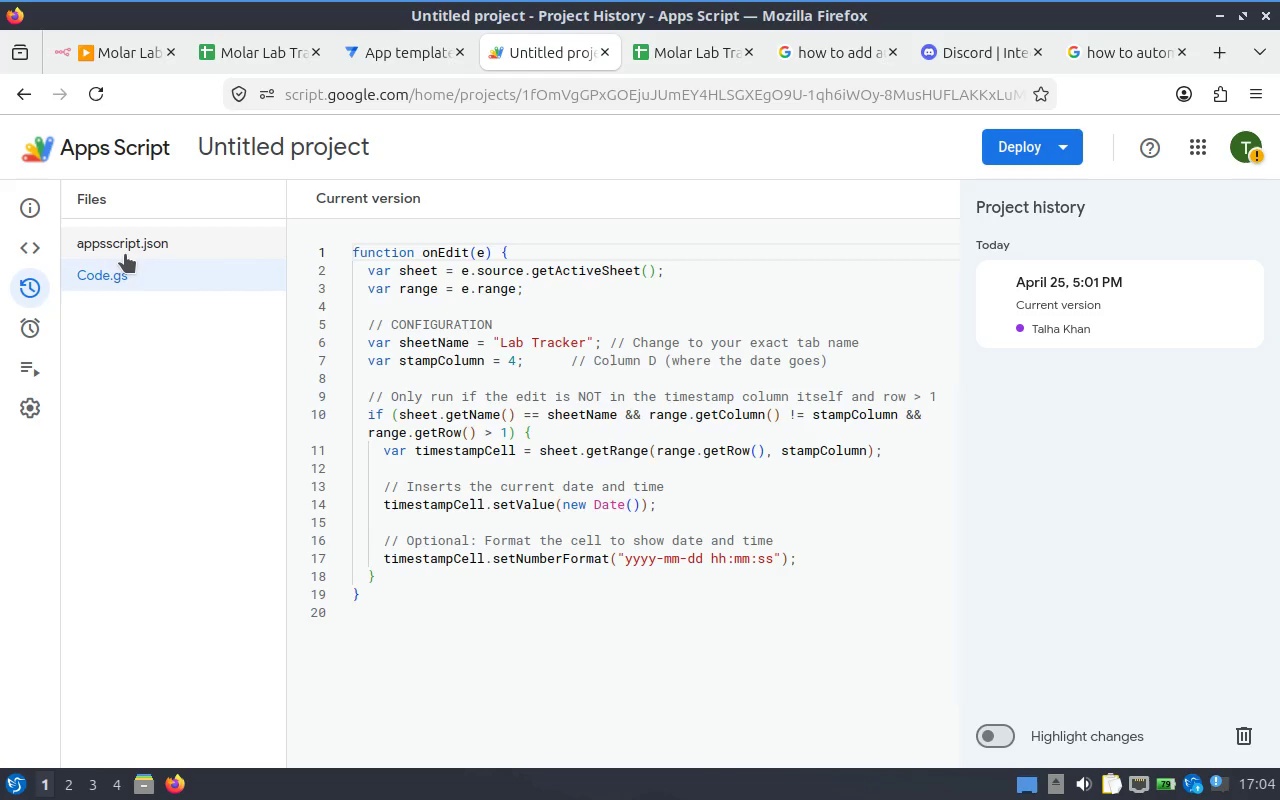 
left_click([126, 254])
 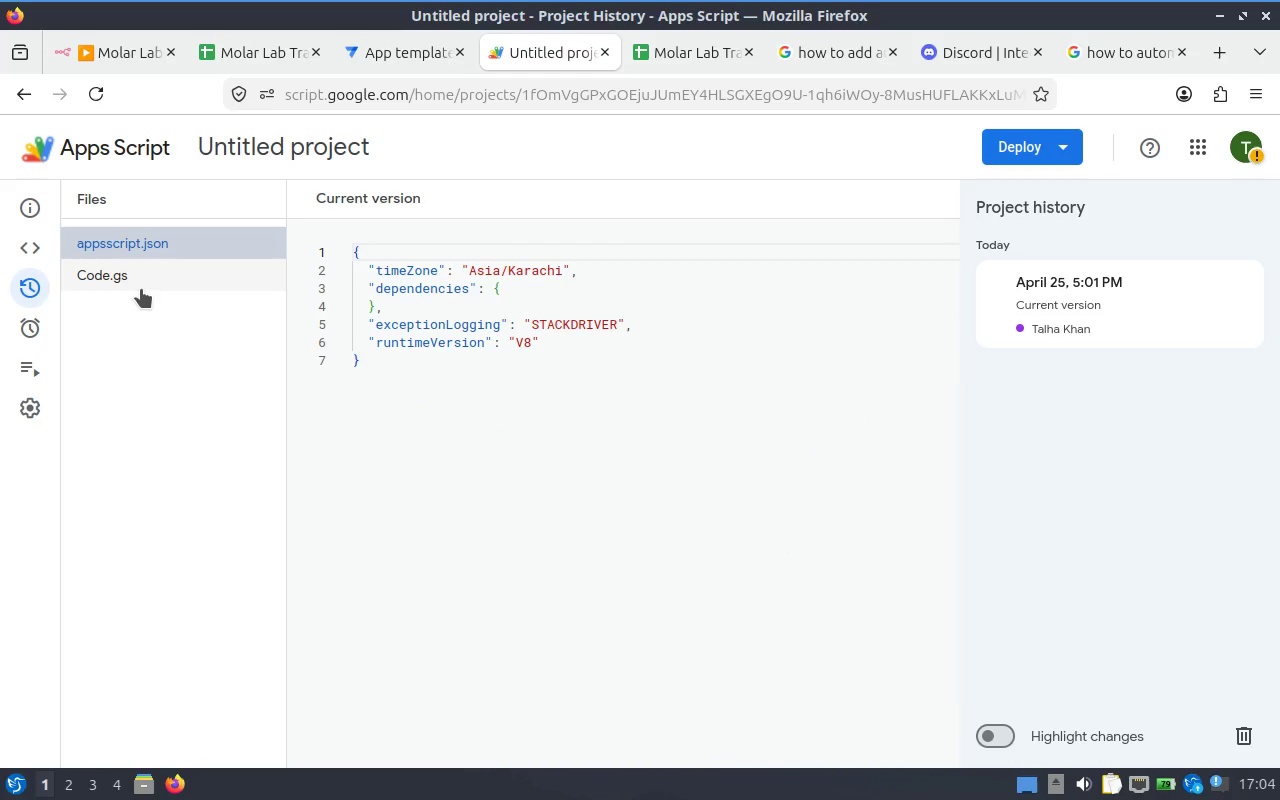 
left_click([141, 289])
 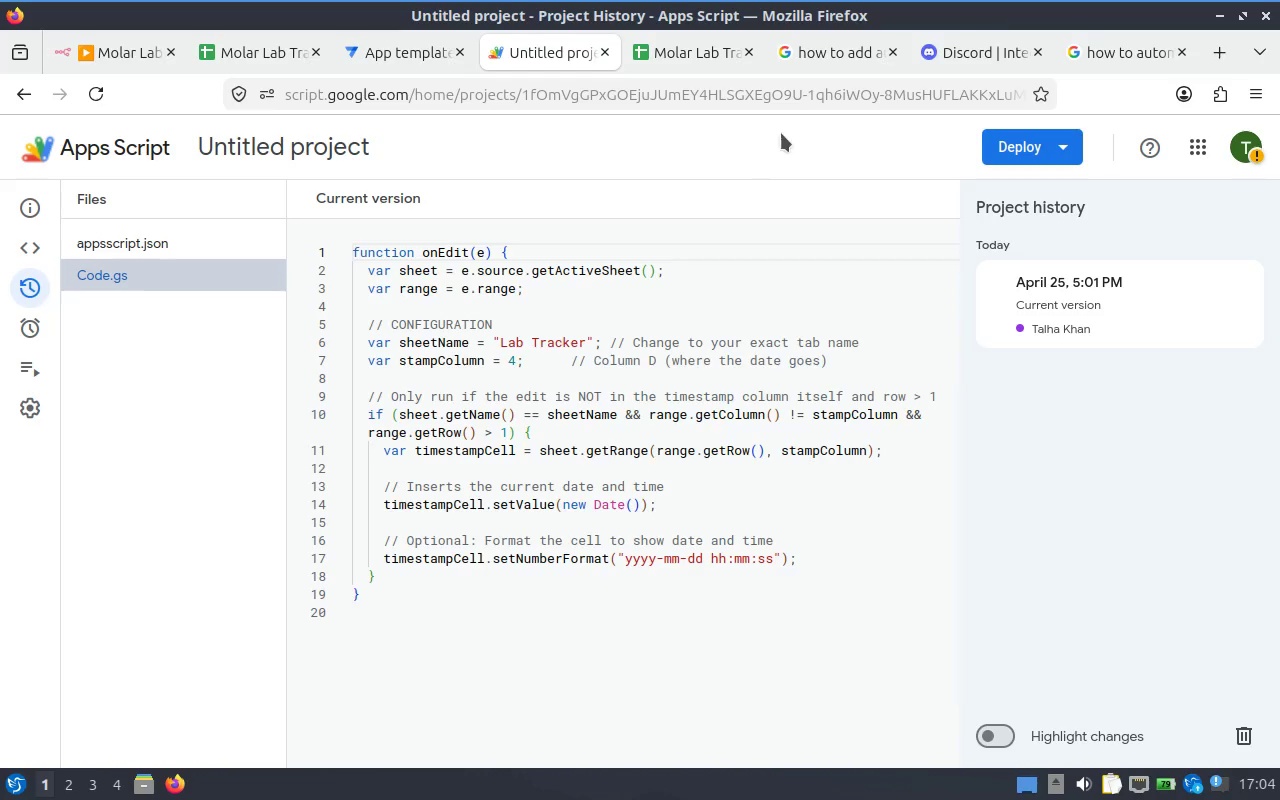 
left_click([668, 48])
 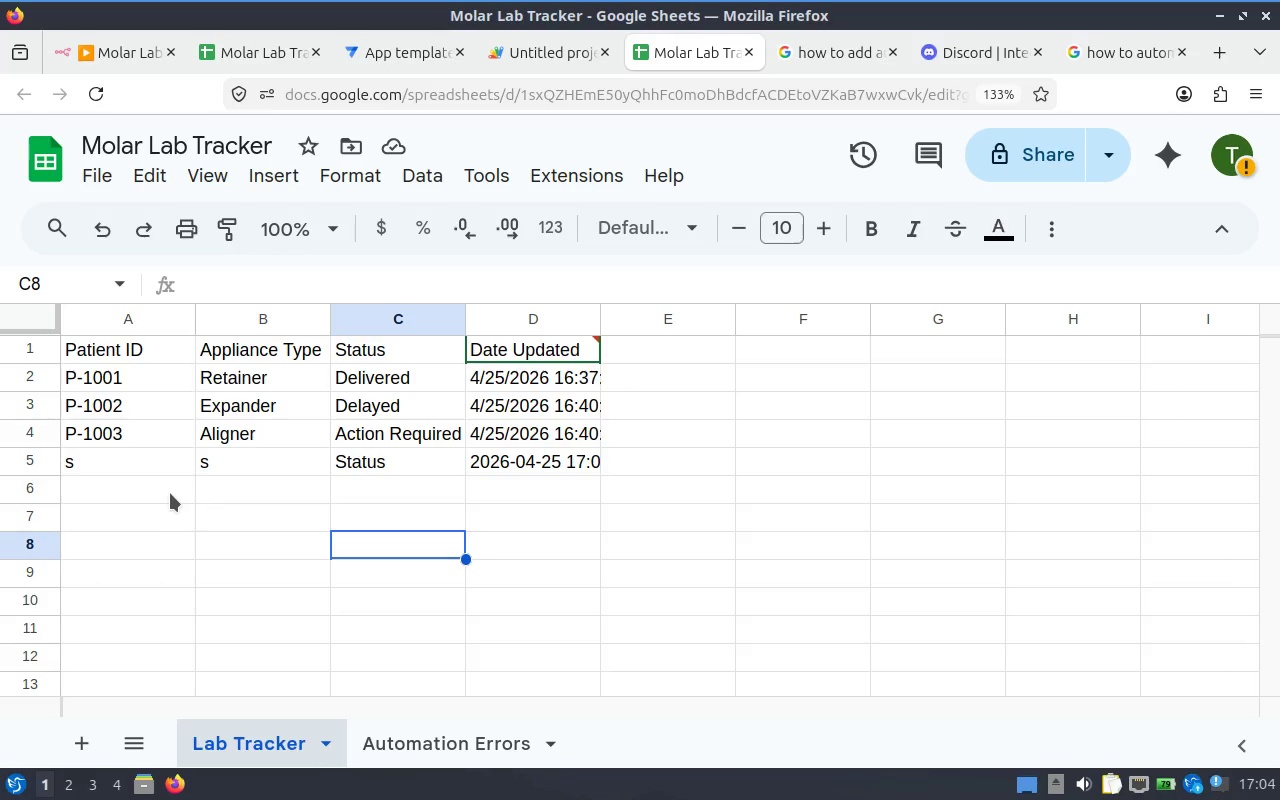 
left_click([137, 486])
 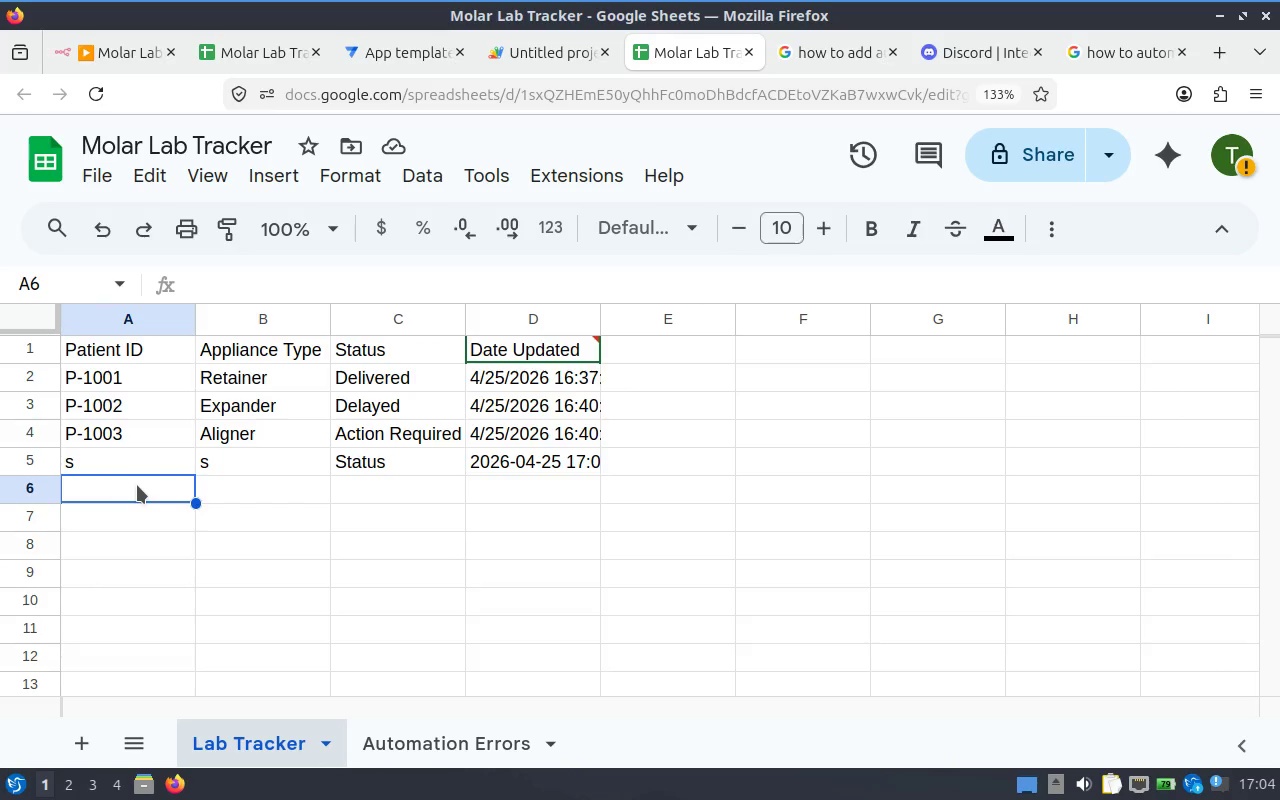 
key(X)
 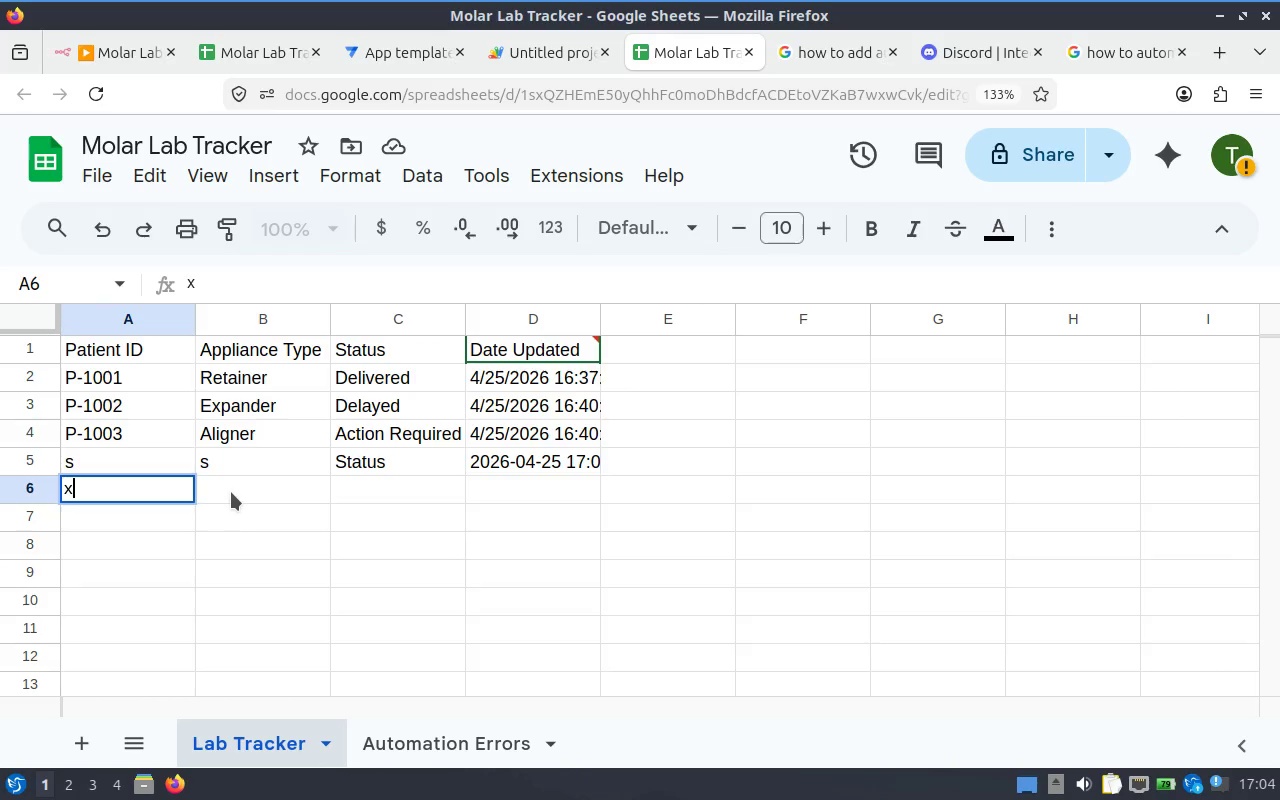 
left_click([235, 491])
 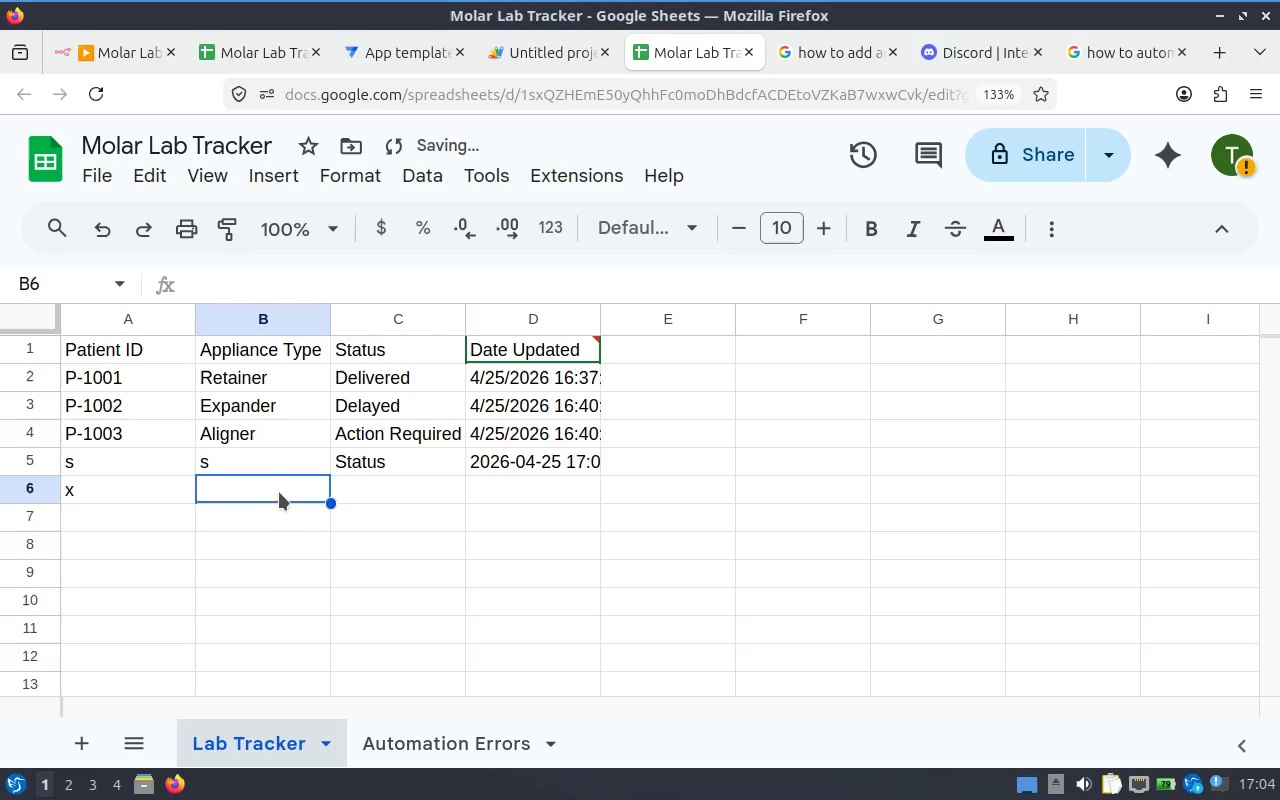 
key(X)
 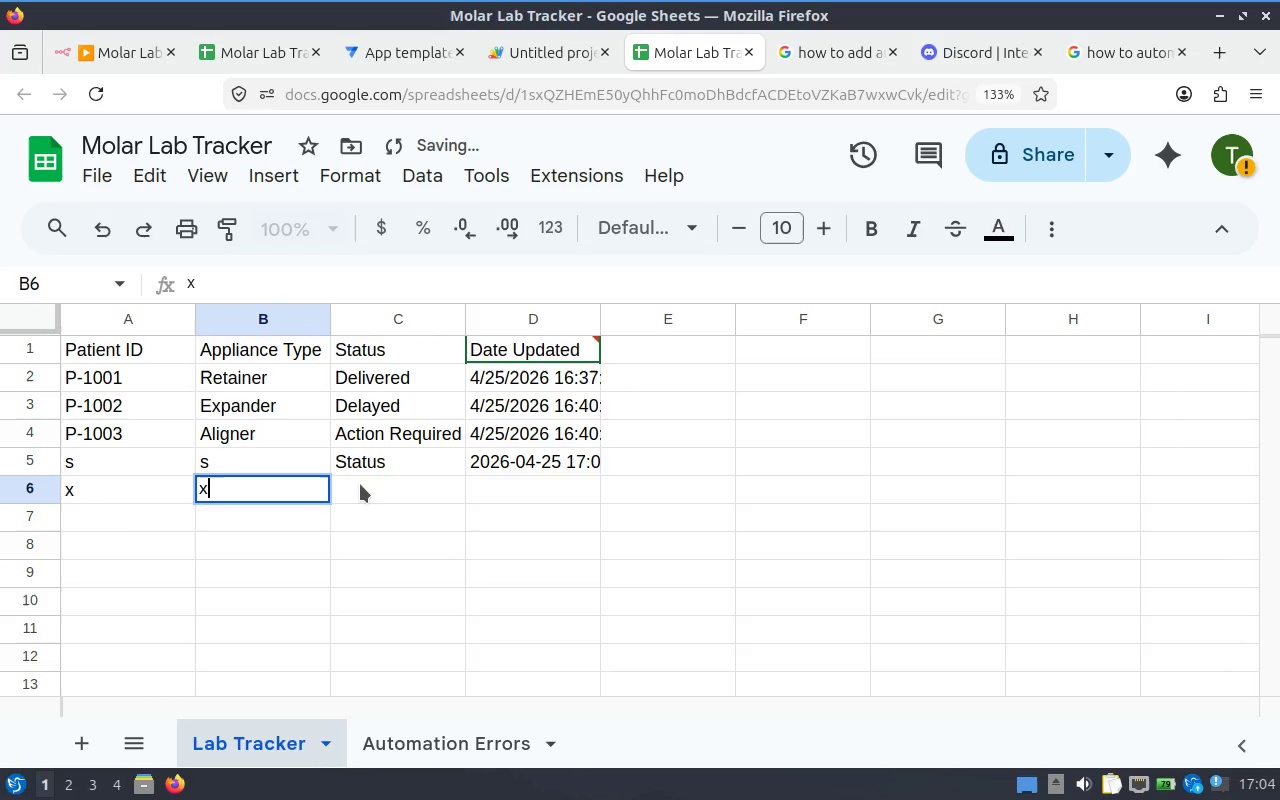 
left_click([403, 492])
 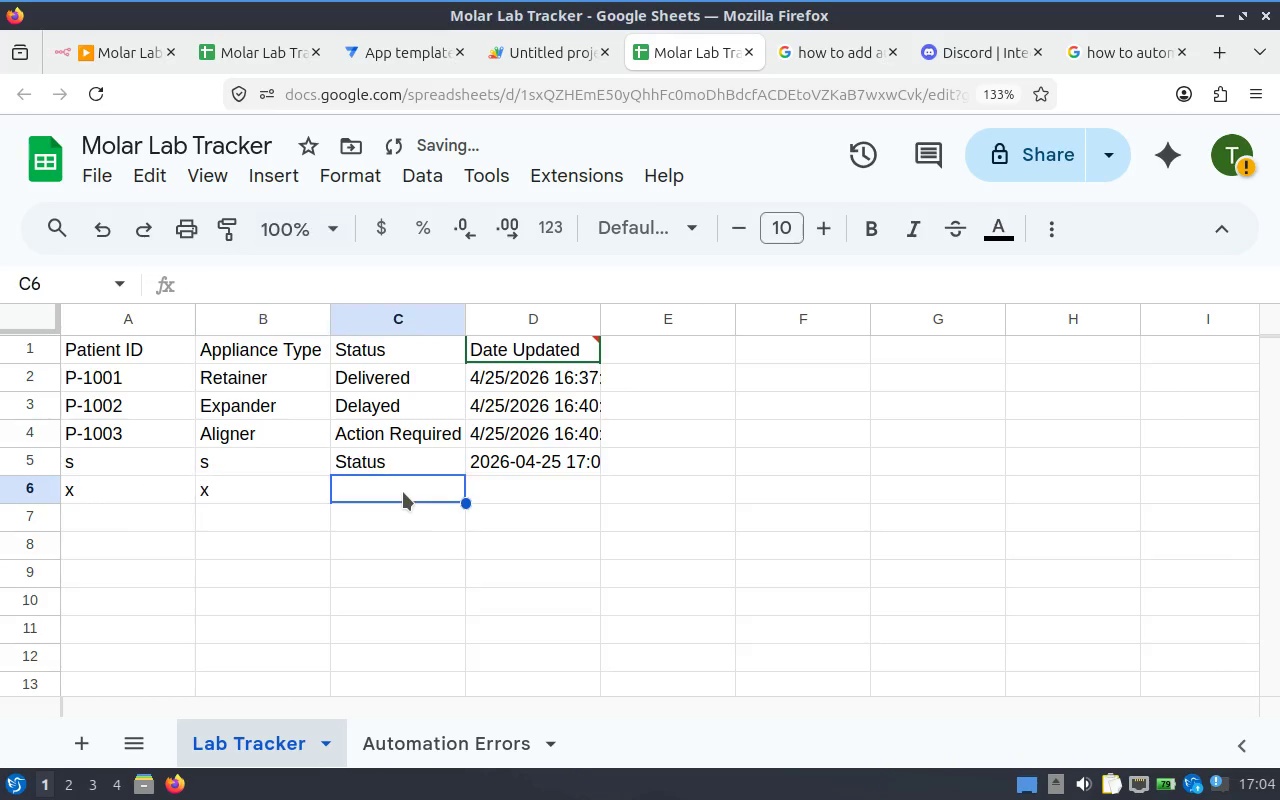 
key(X)
 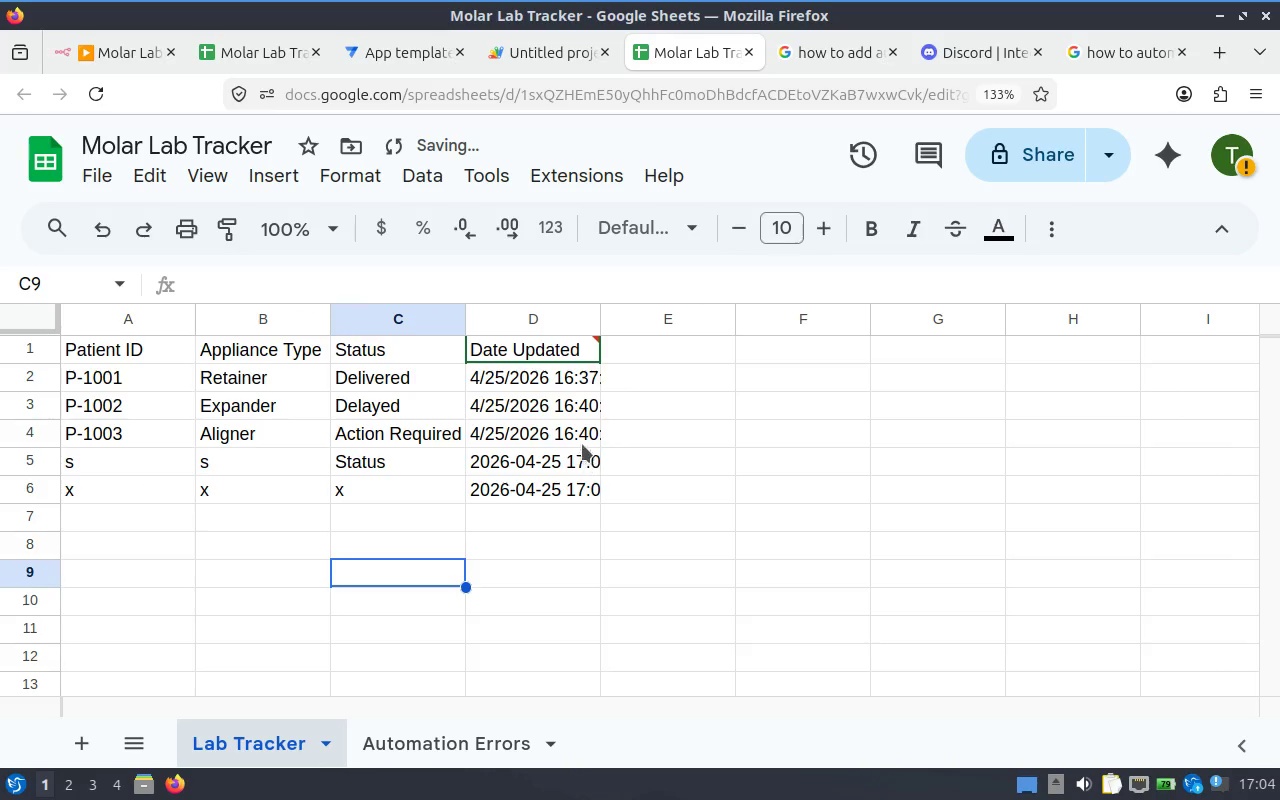 
left_click([525, 532])
 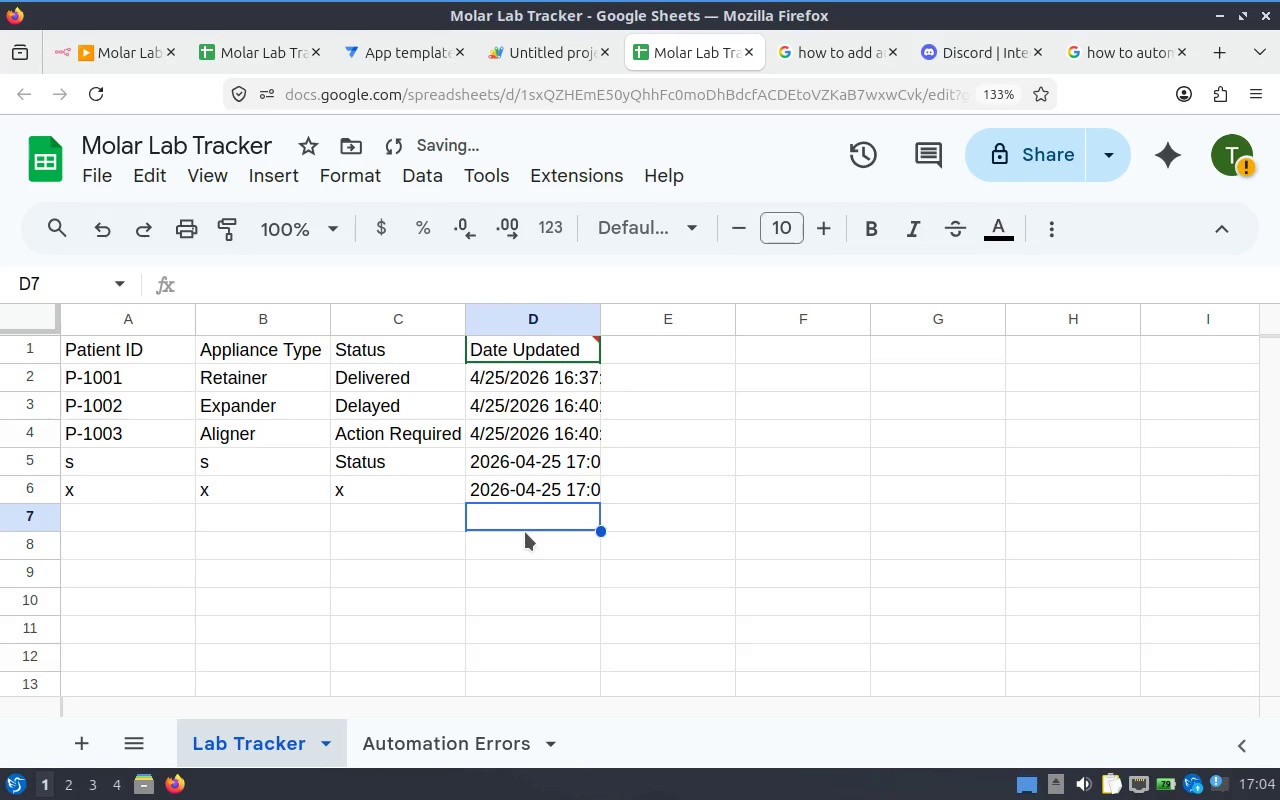 
key(C)
 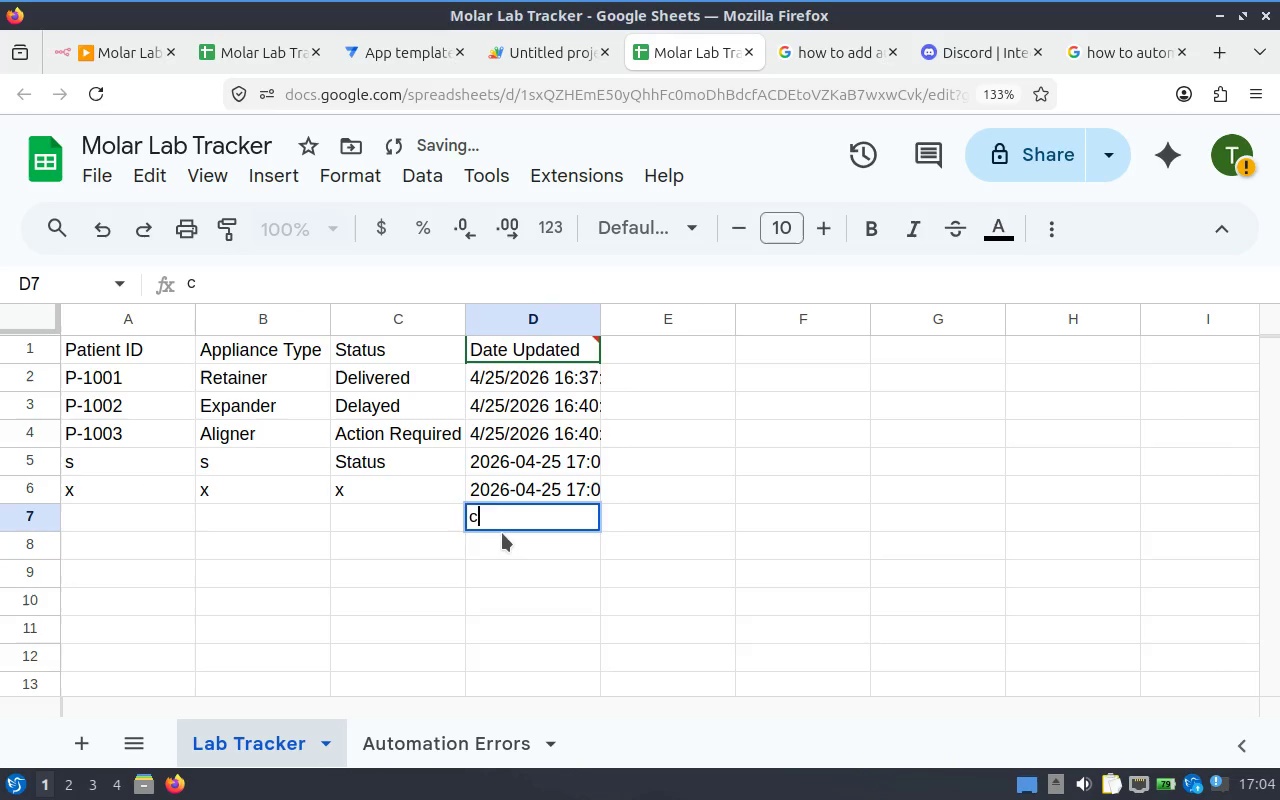 
left_click([496, 533])
 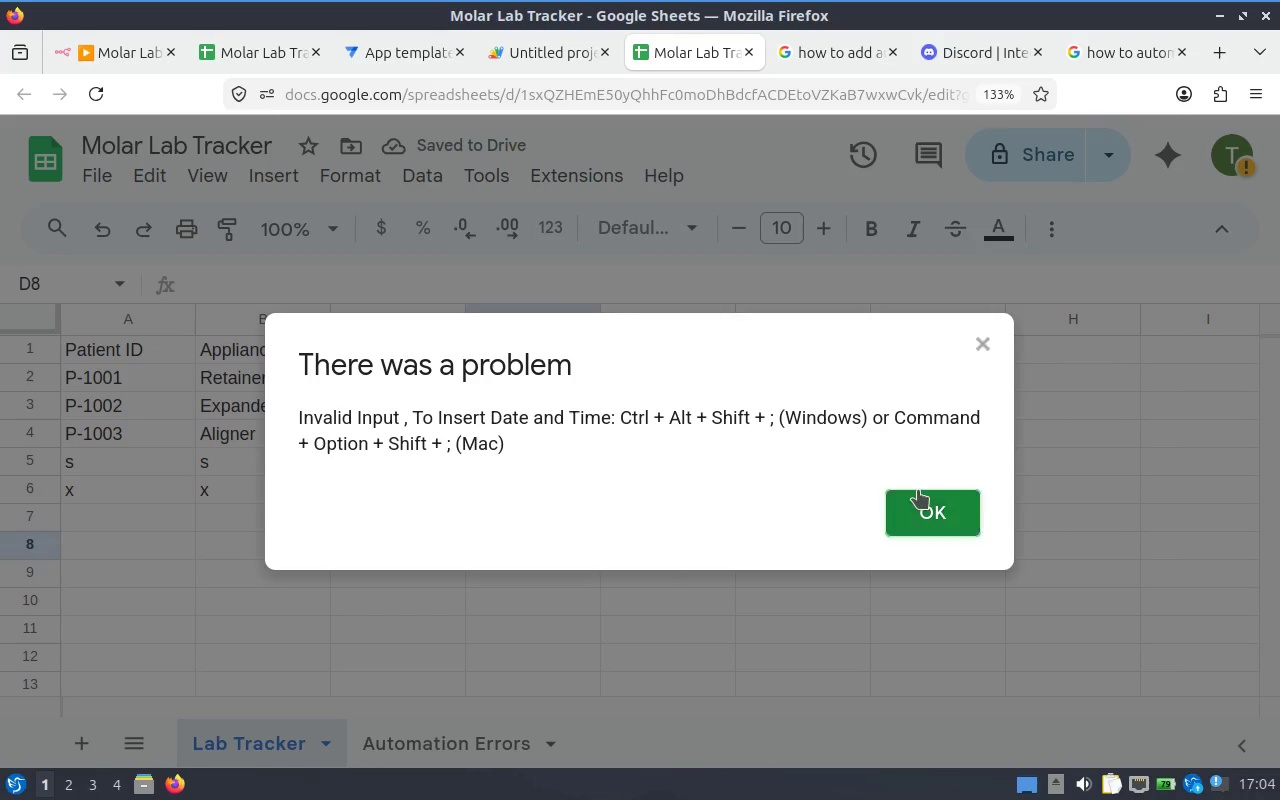 
left_click([924, 492])
 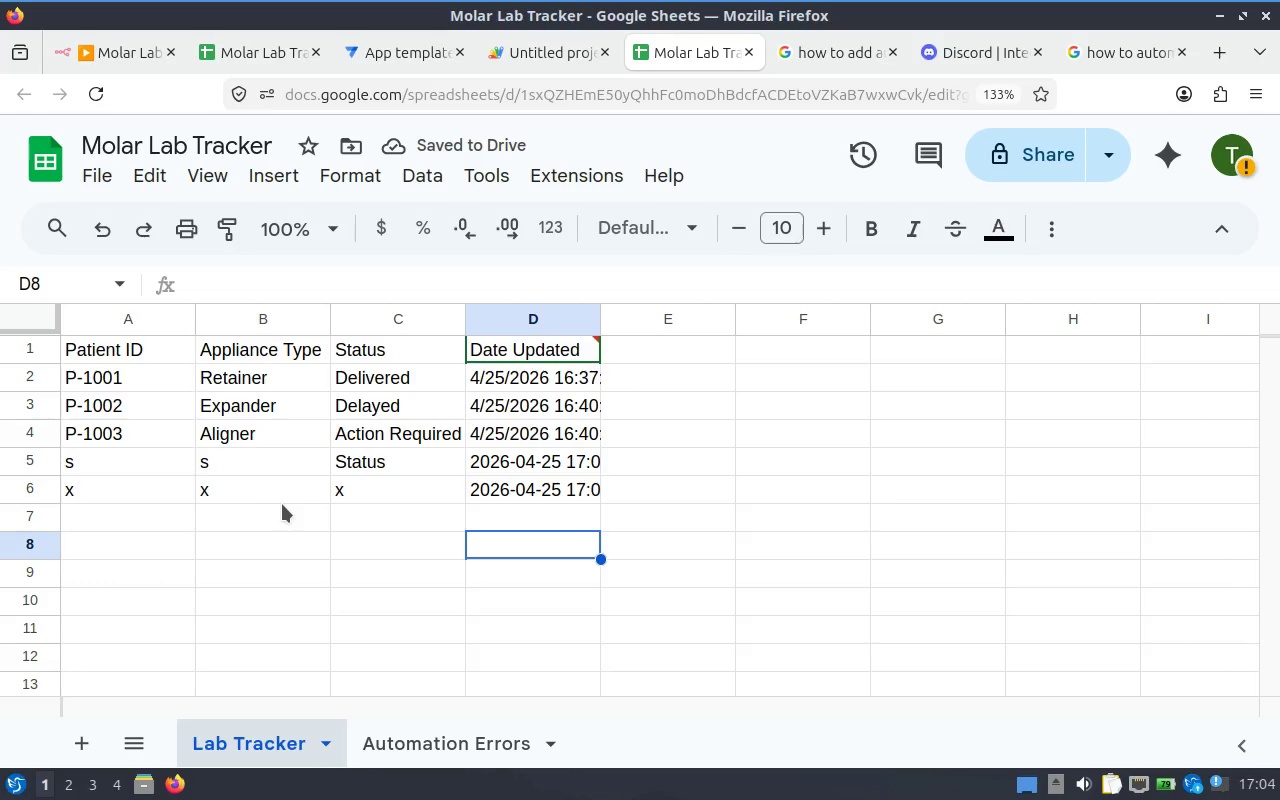 
left_click([320, 502])
 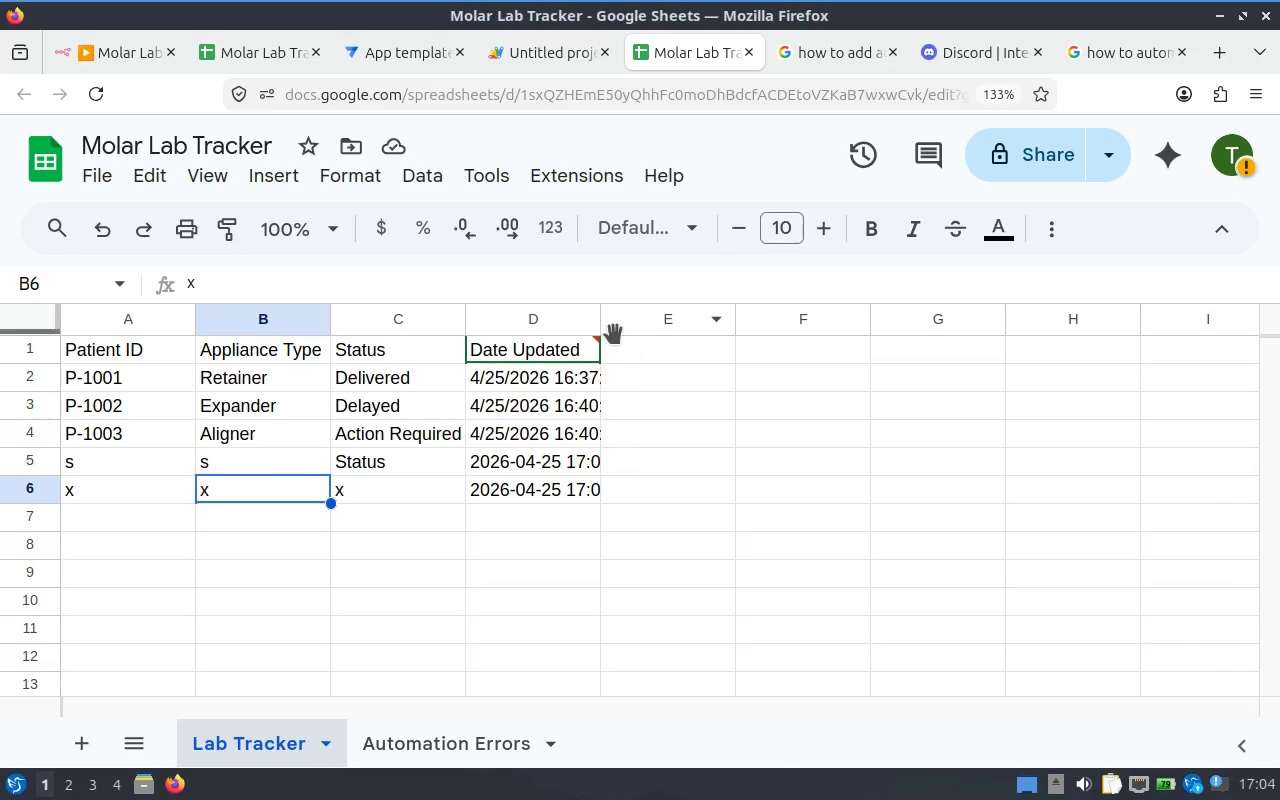 
left_click_drag(start_coordinate=[602, 321], to_coordinate=[655, 320])
 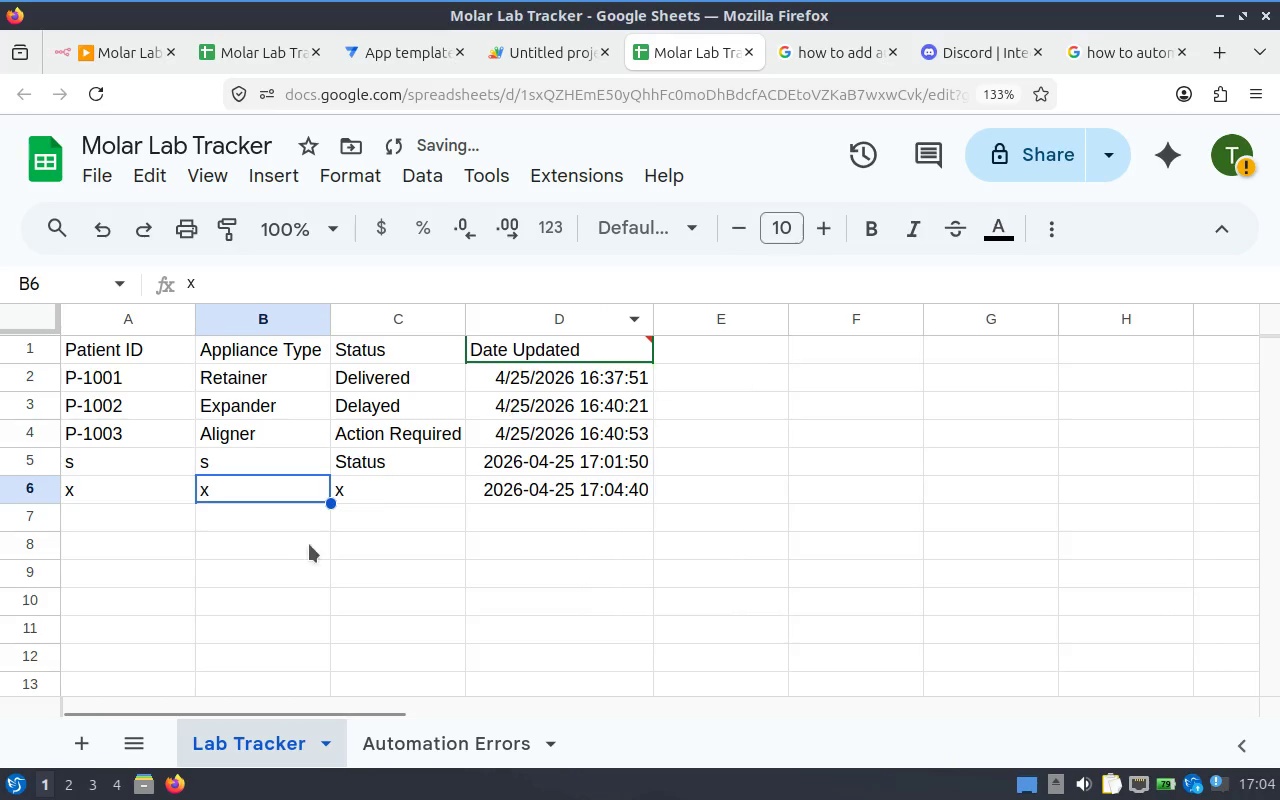 
left_click([266, 596])
 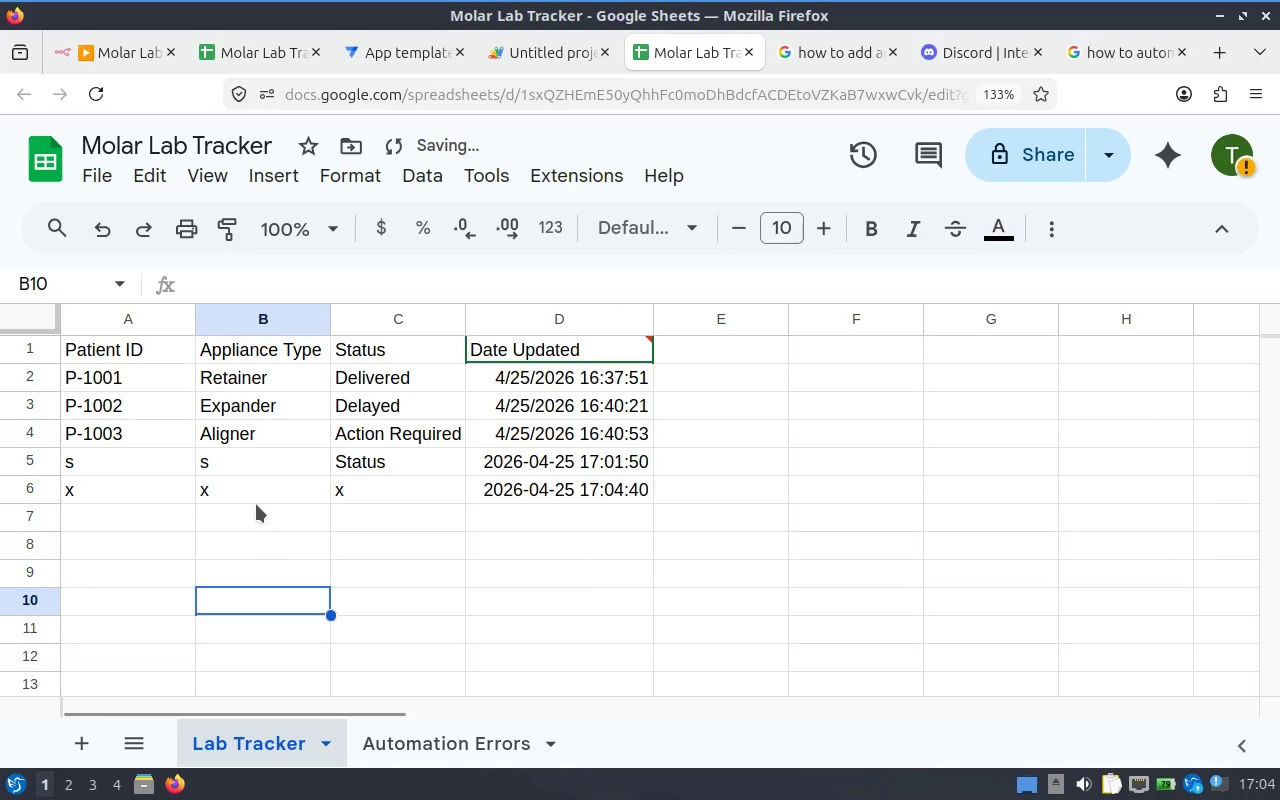 
left_click([256, 504])
 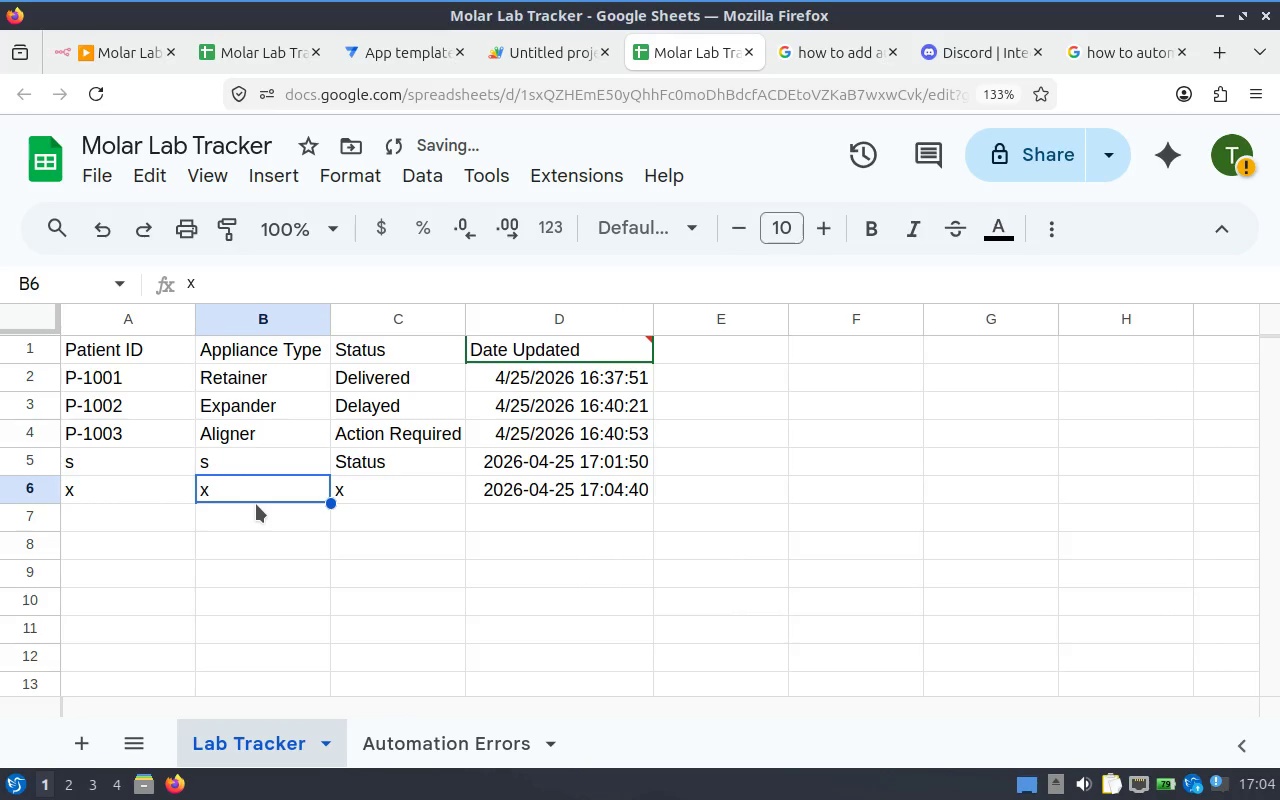 
type(cs)
 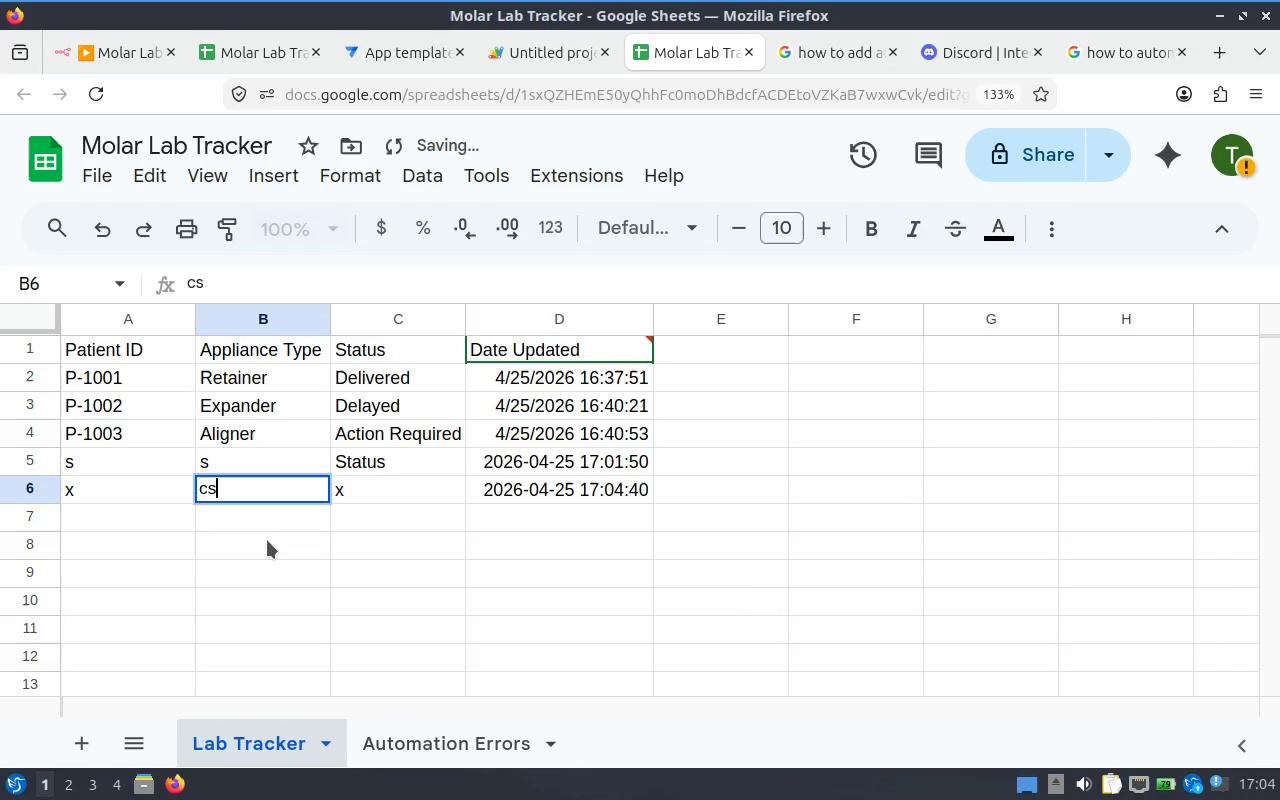 
left_click([261, 549])
 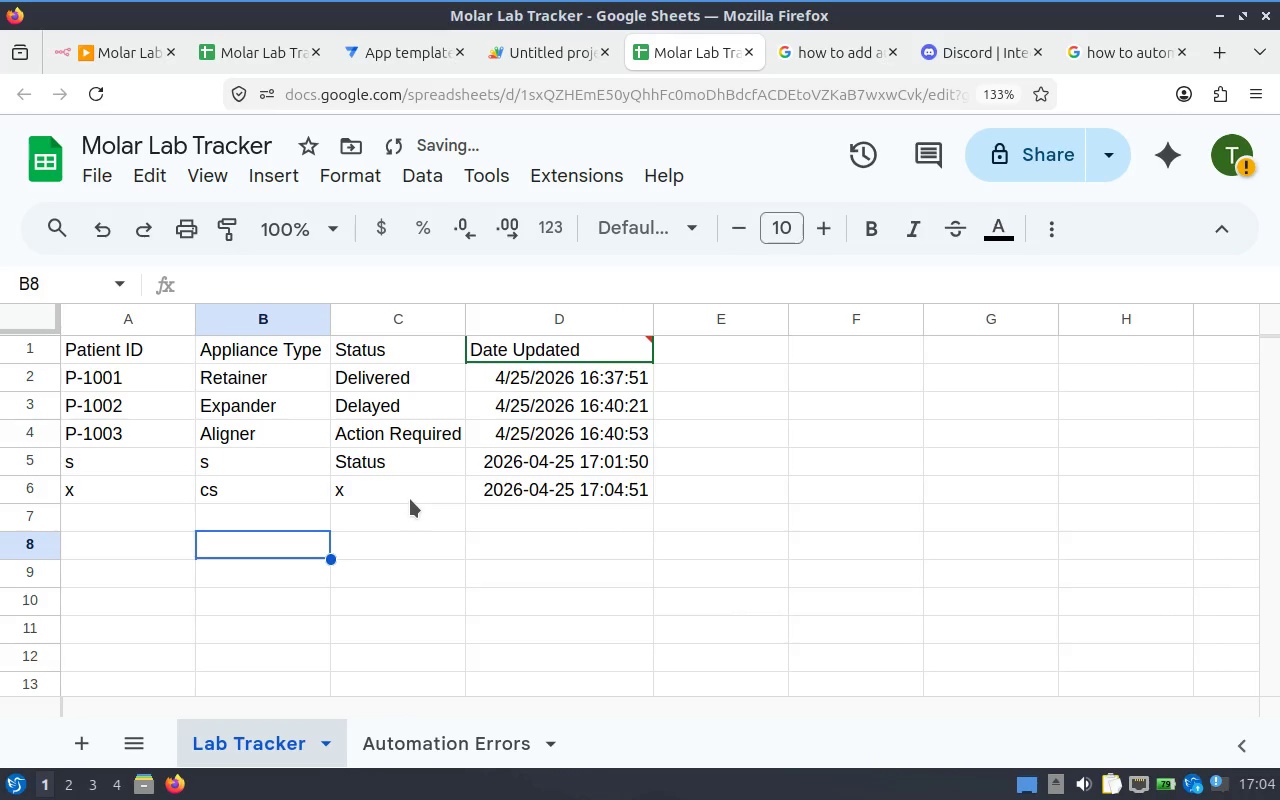 
left_click([375, 496])
 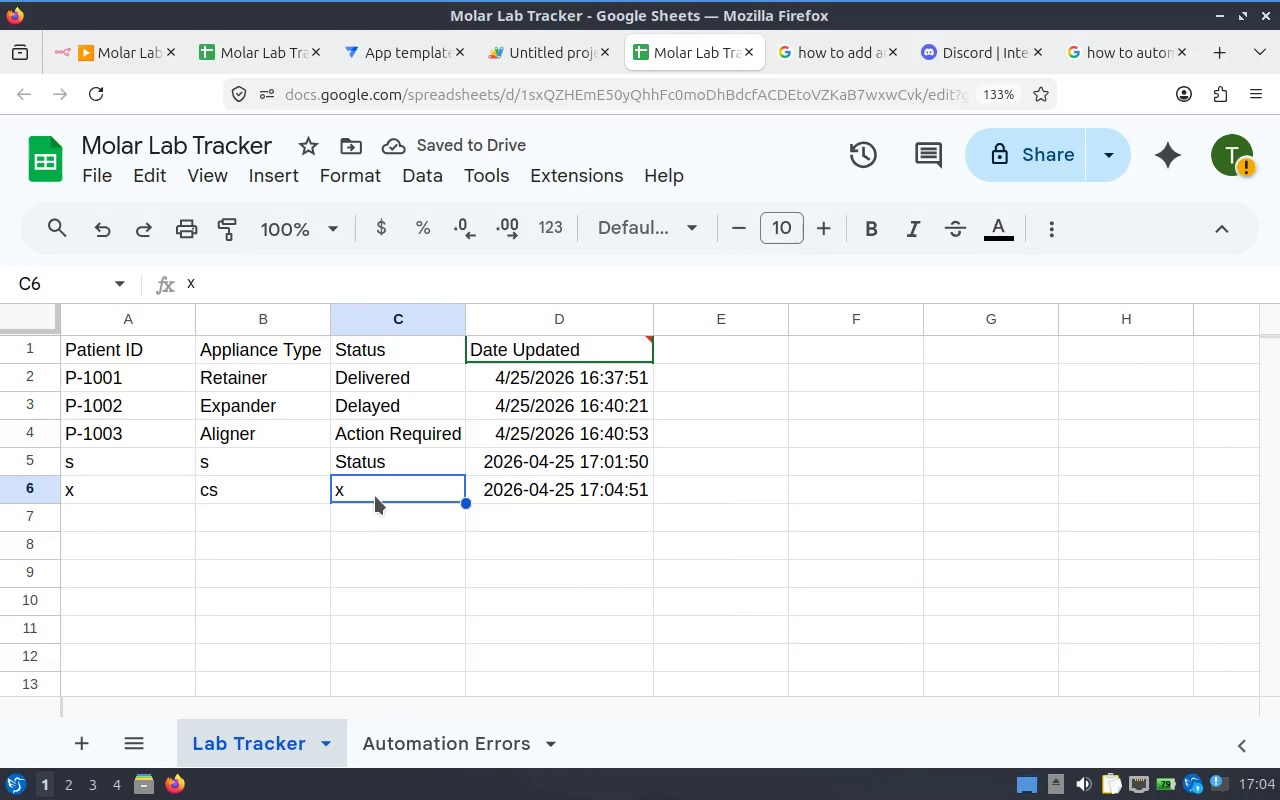 
left_click([375, 496])
 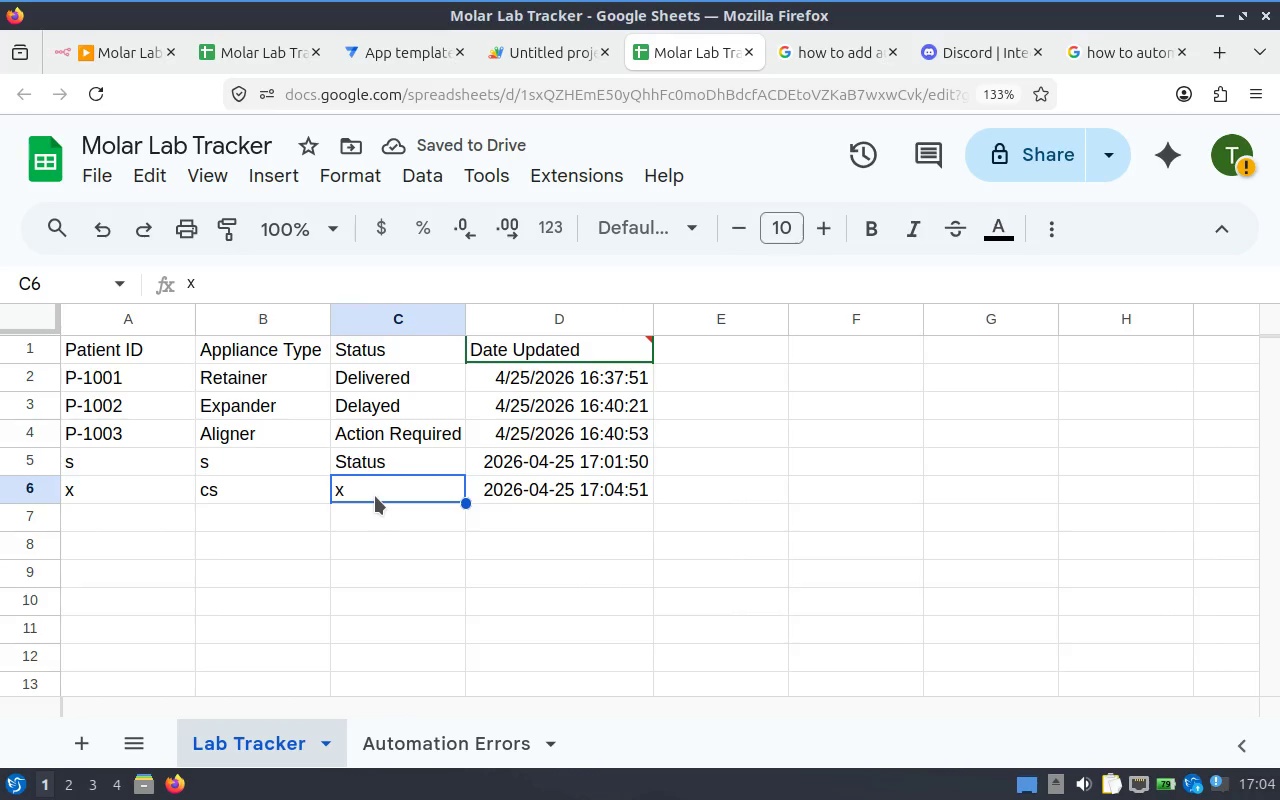 
key(C)
 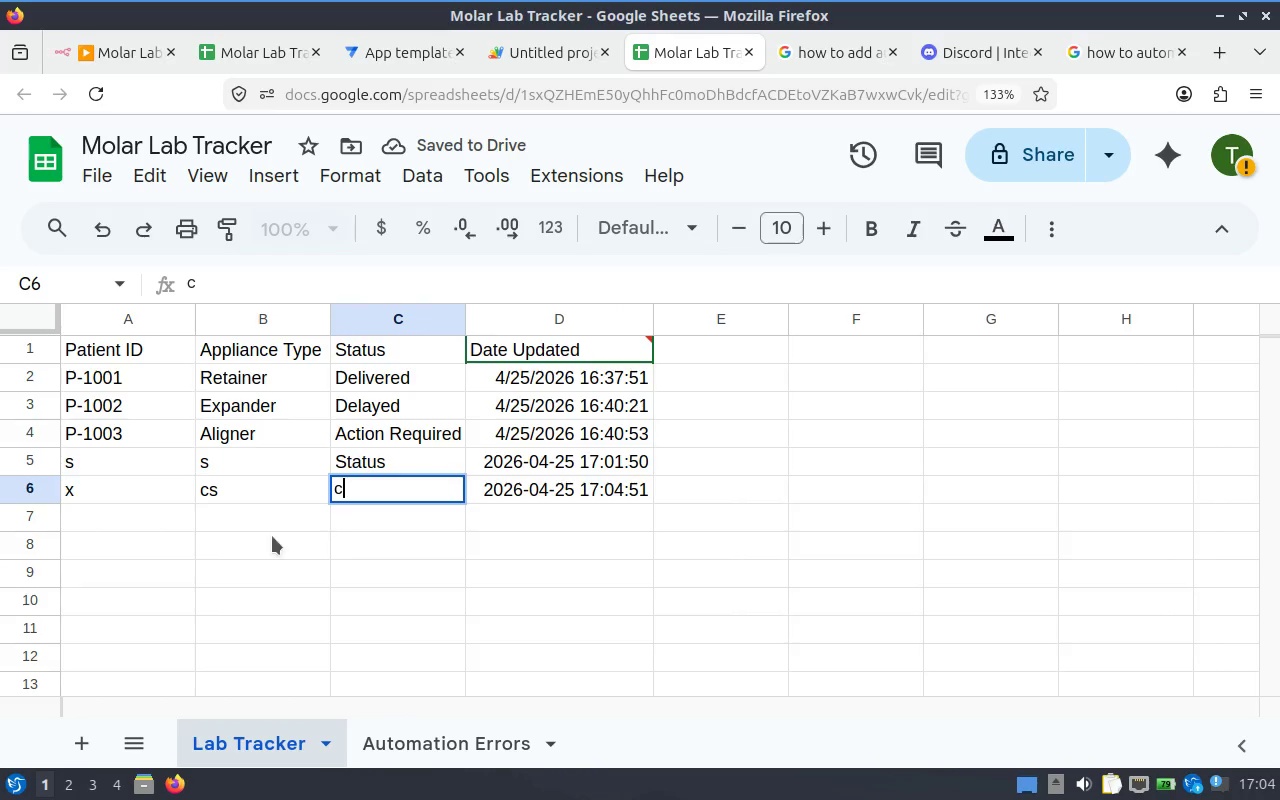 
left_click([260, 540])
 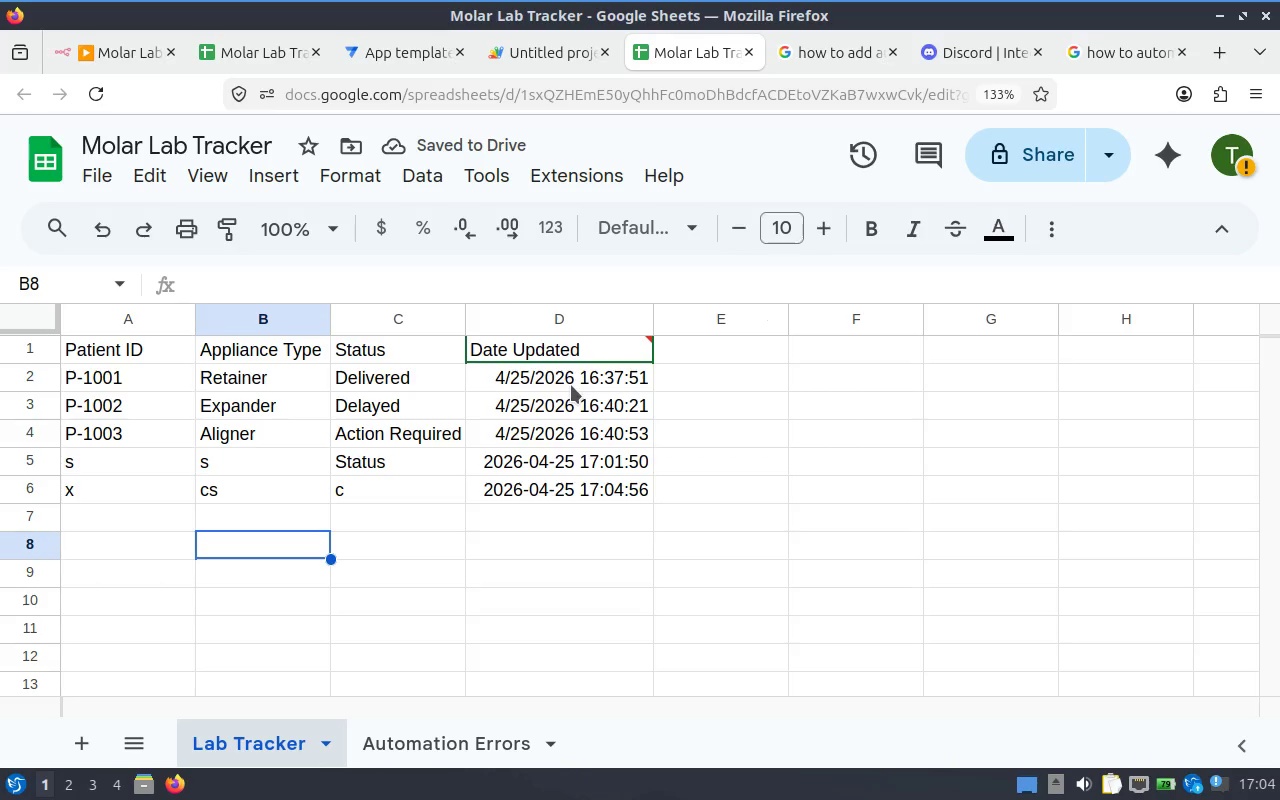 
wait(5.73)
 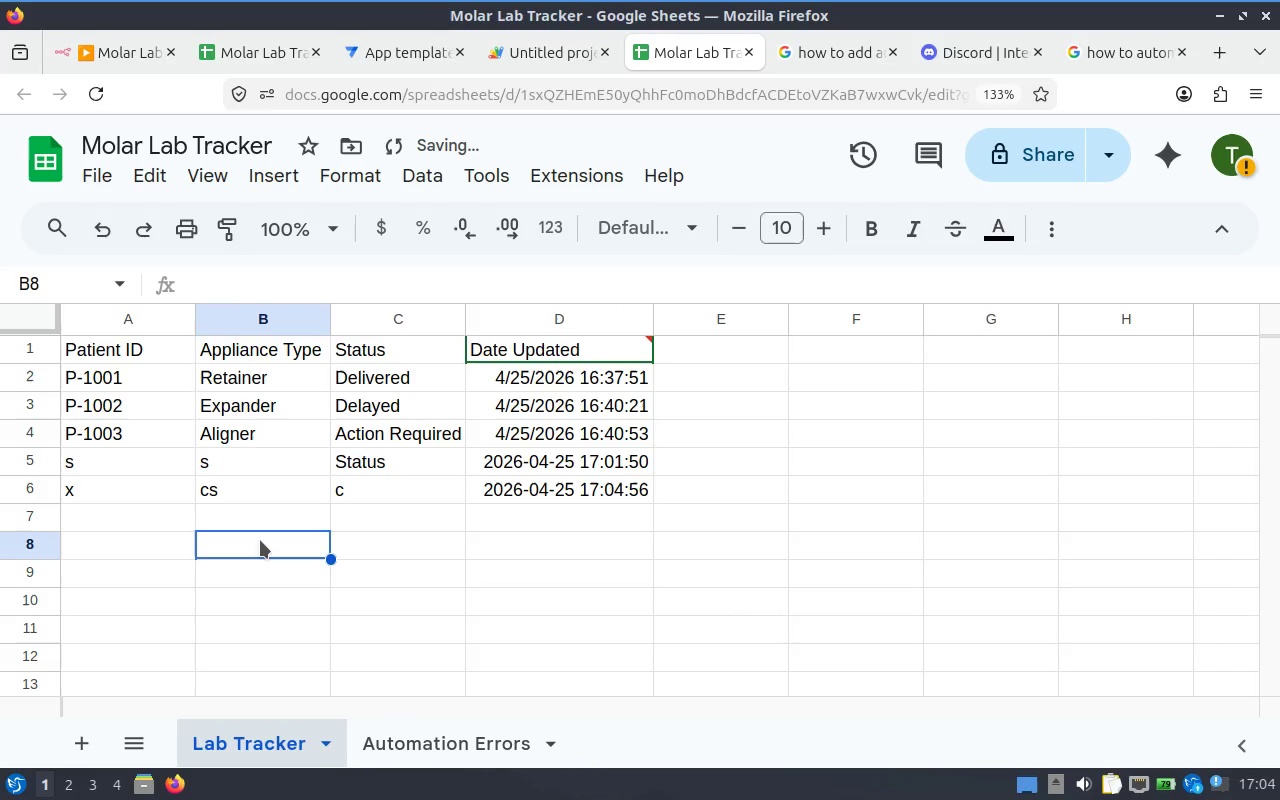 
left_click([590, 351])
 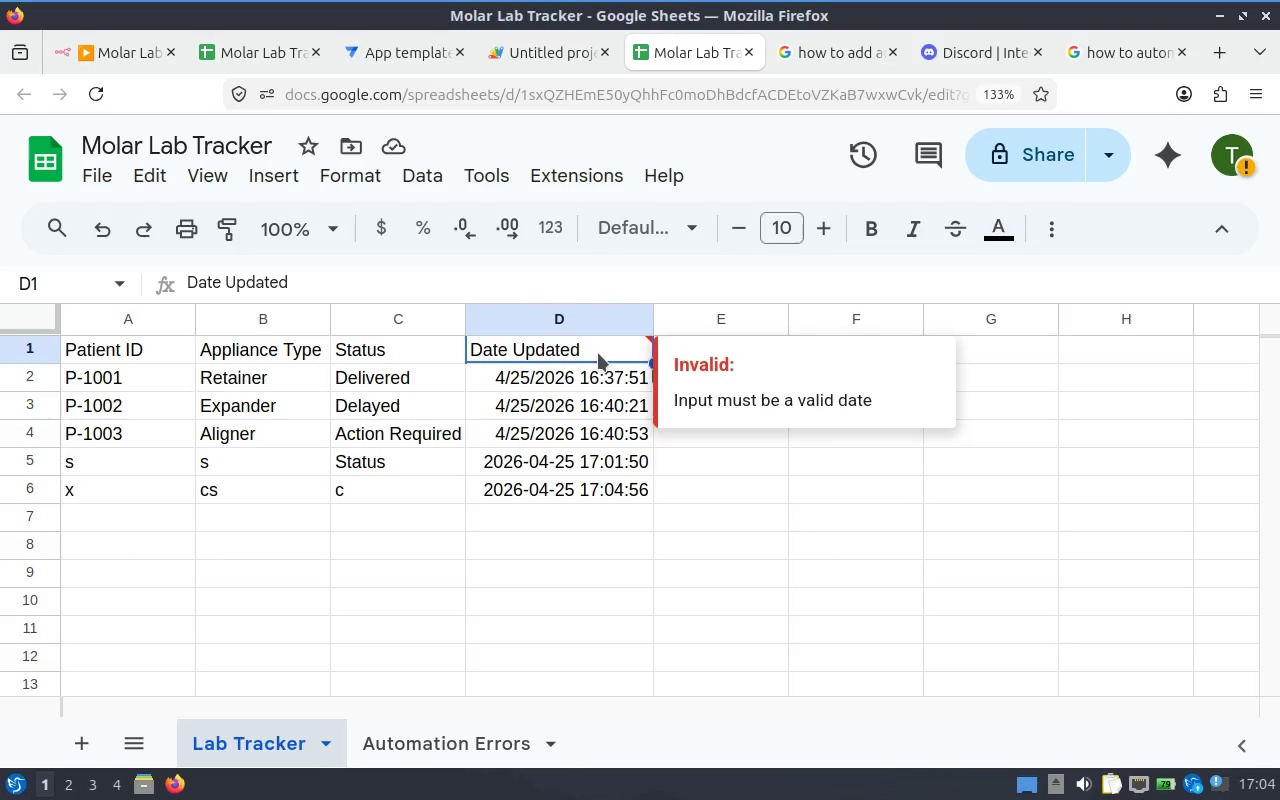 
left_click([598, 353])
 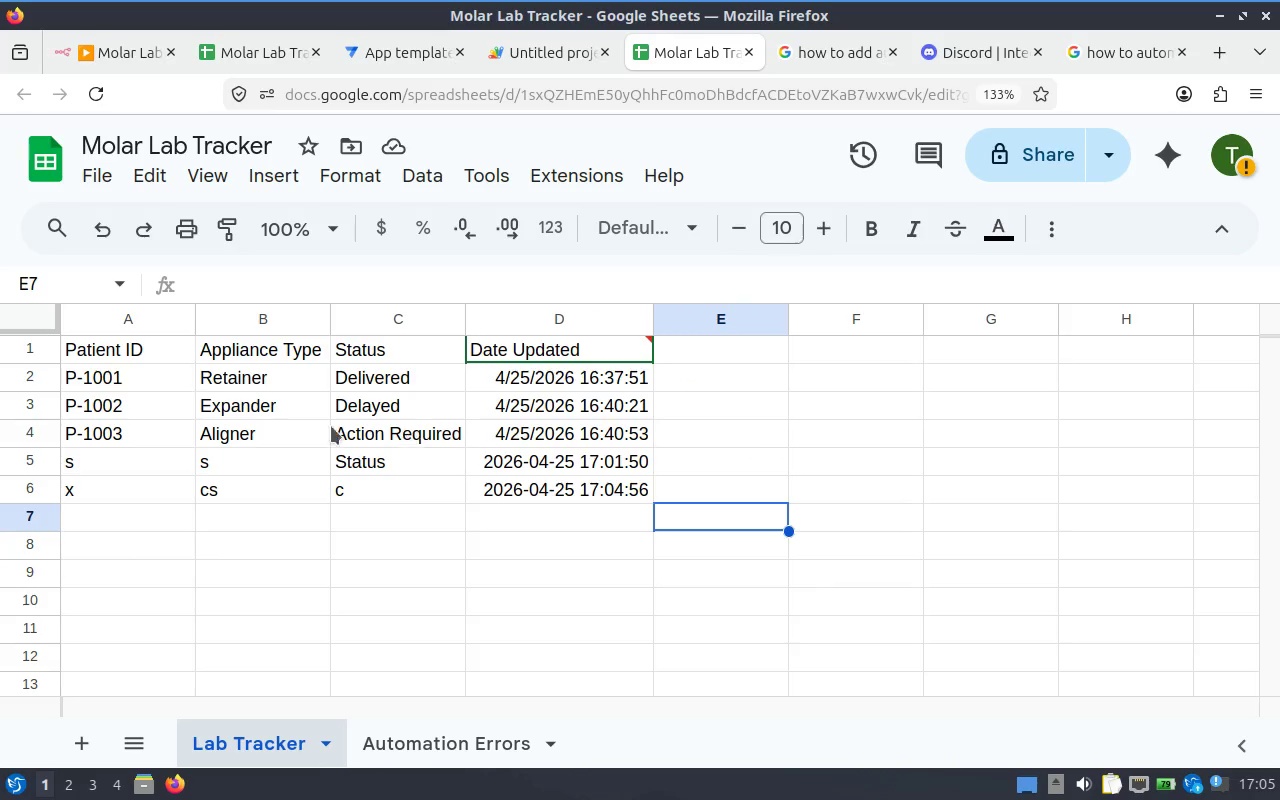 
wait(10.87)
 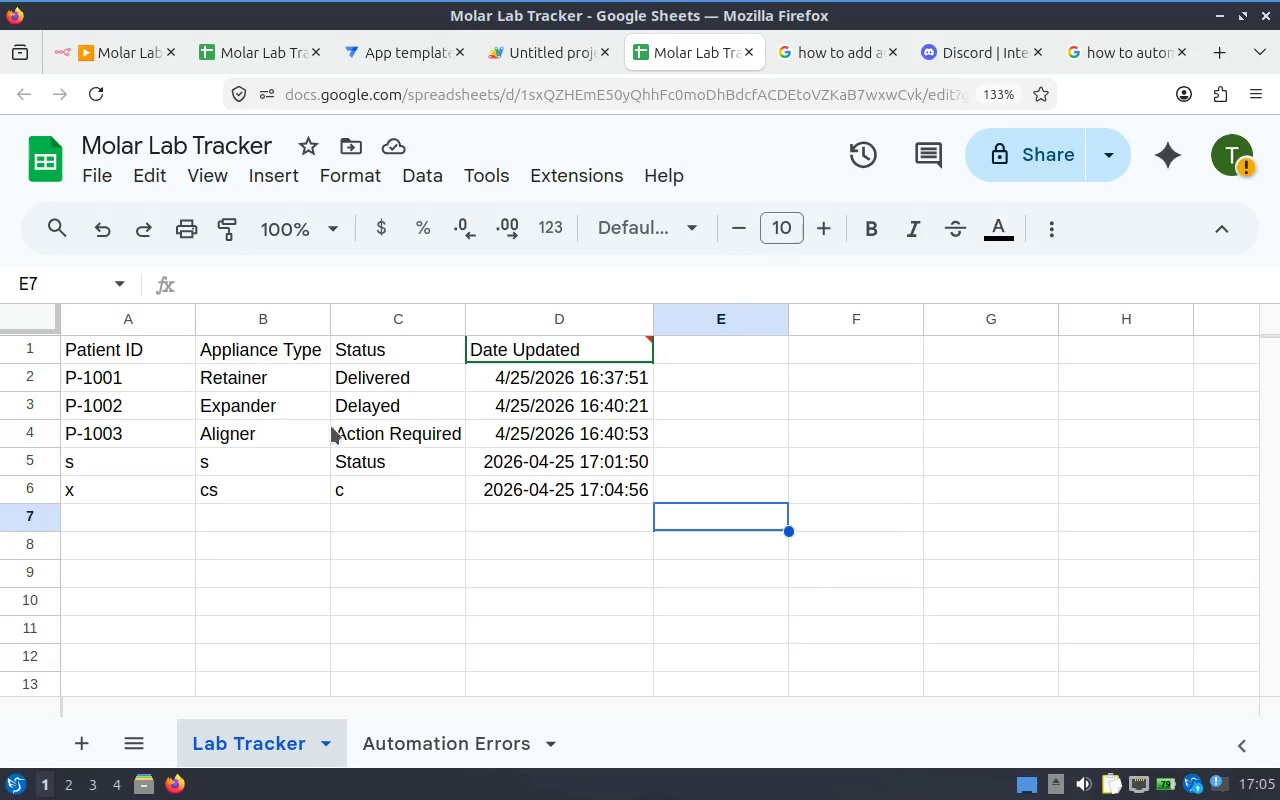 
left_click([552, 65])
 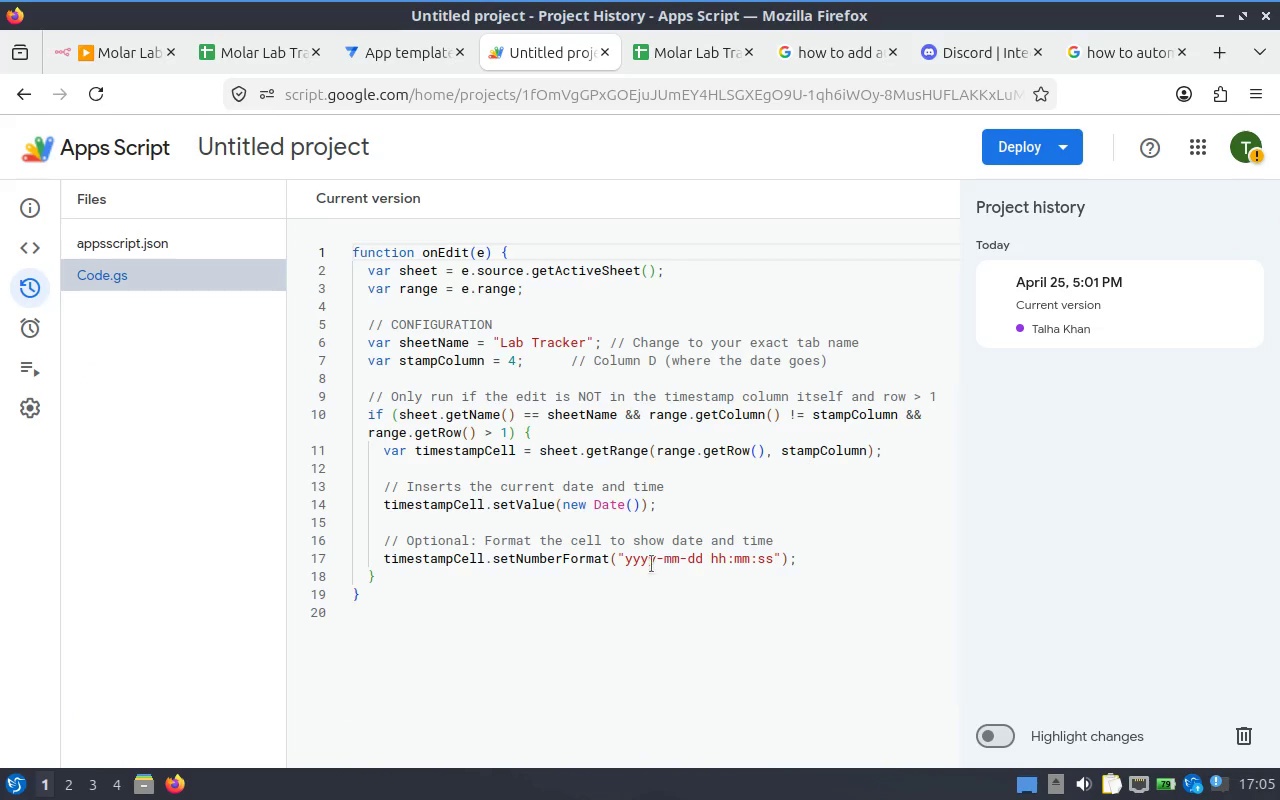 
double_click([645, 564])
 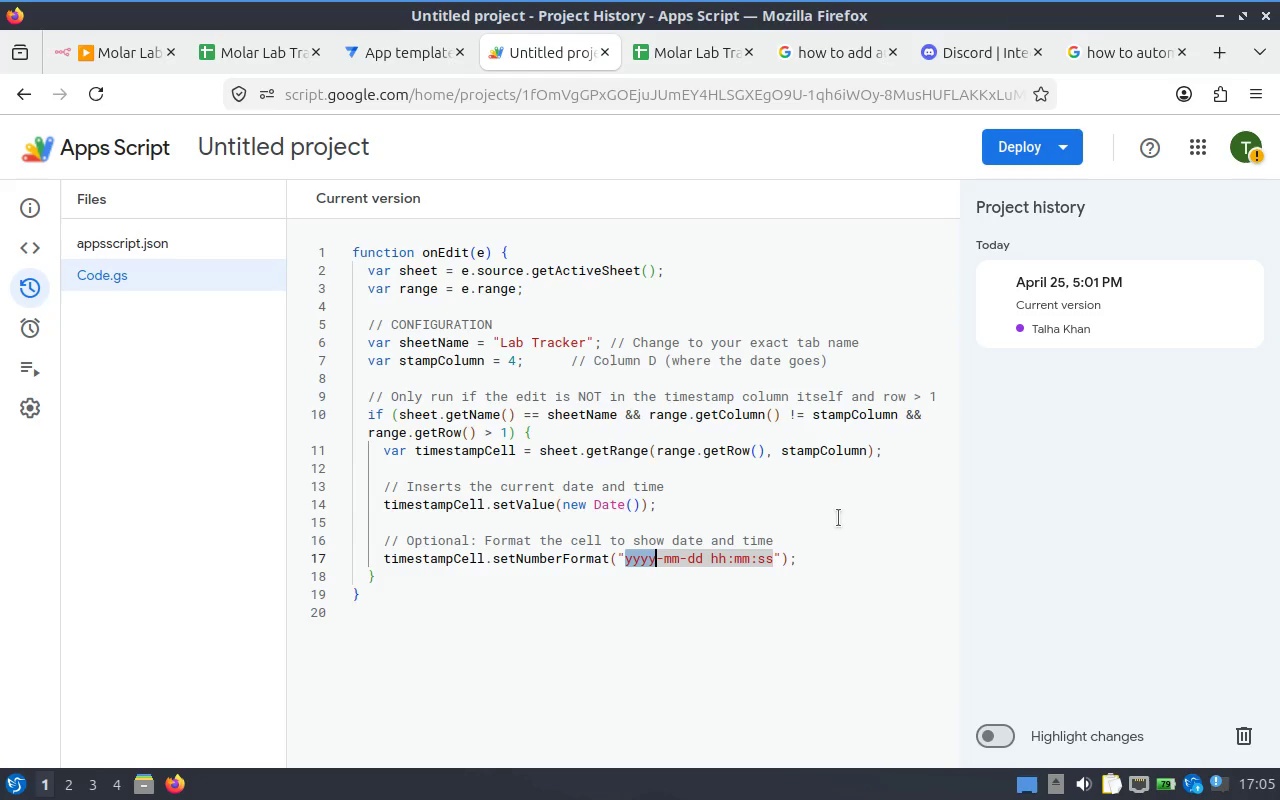 
wait(6.08)
 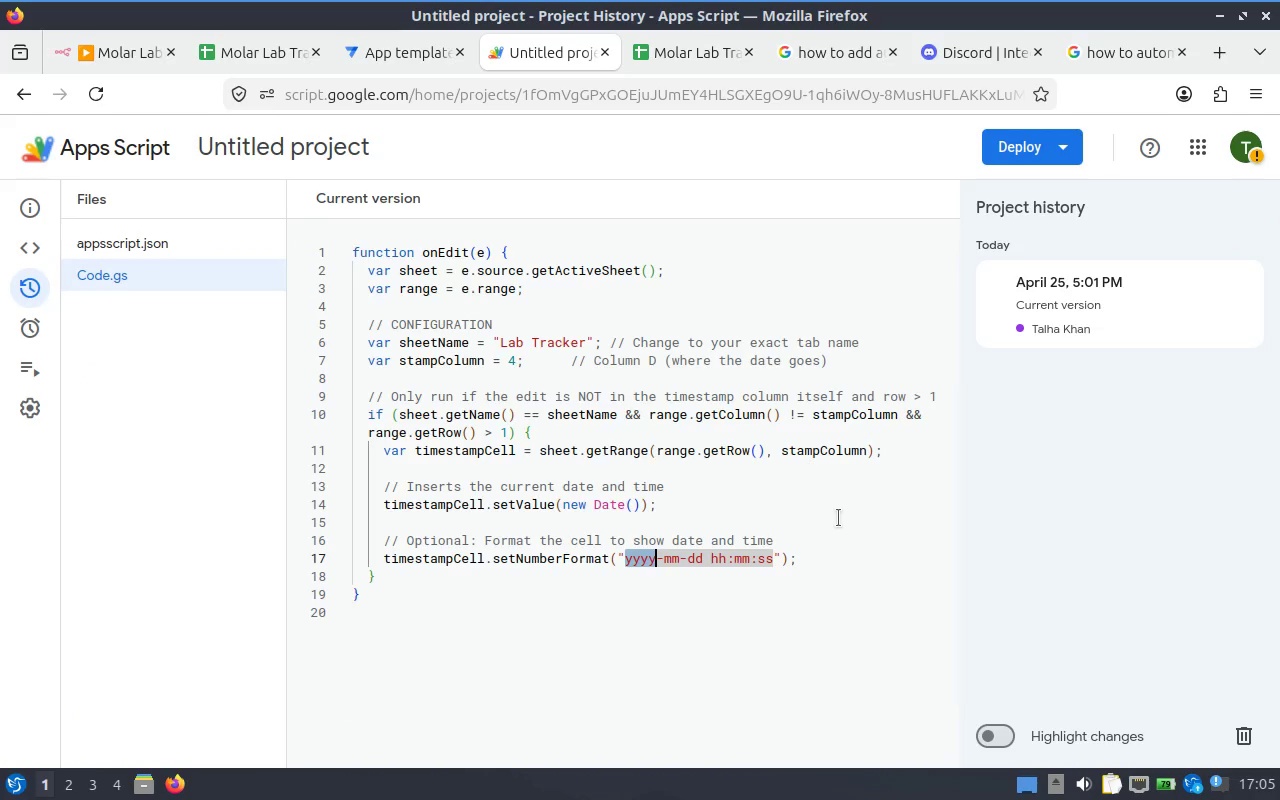 
type(dd)
 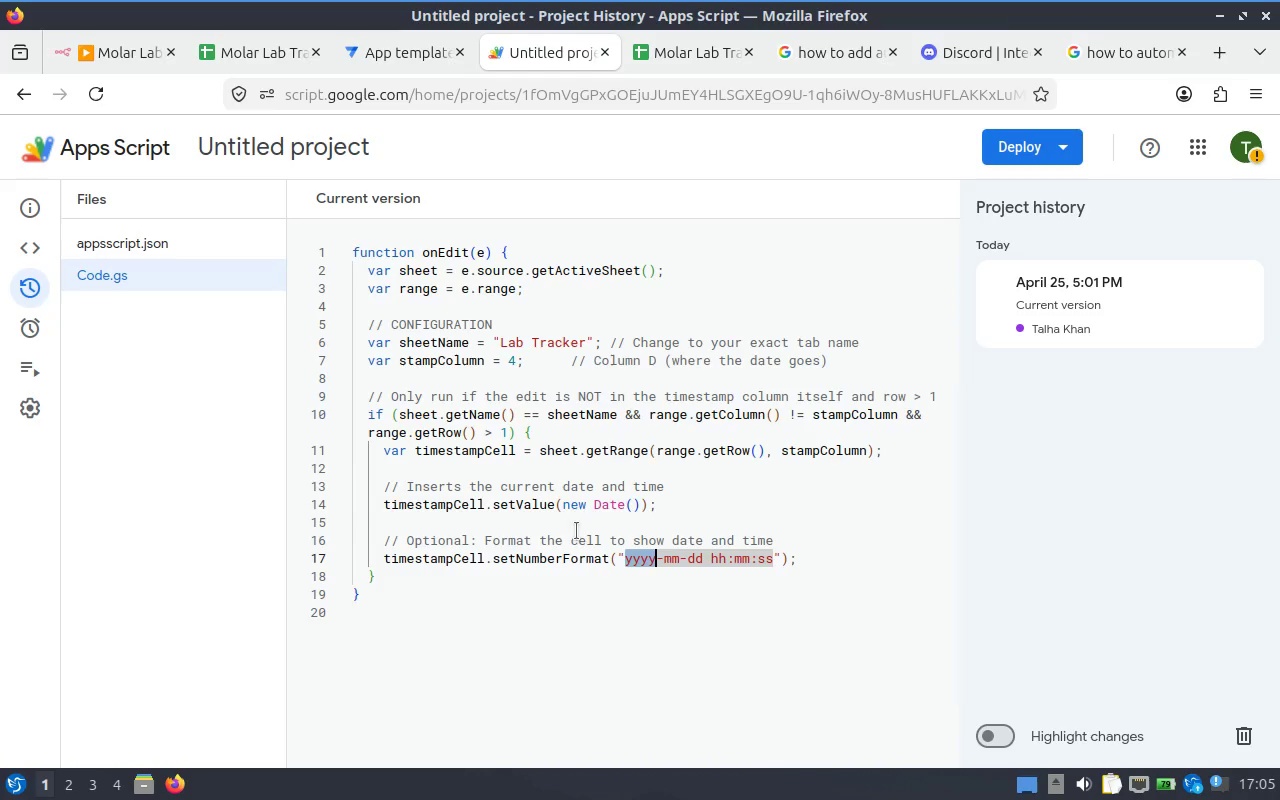 
left_click([637, 542])
 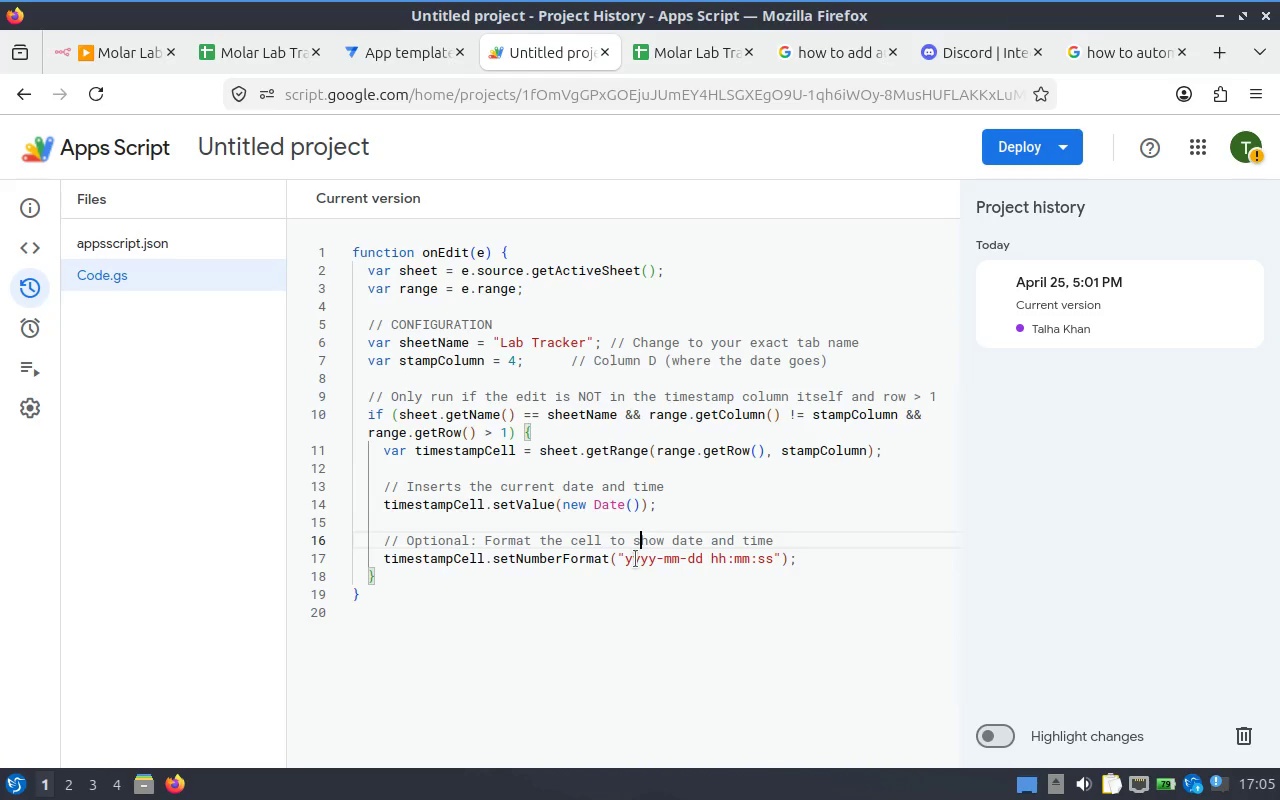 
double_click([635, 560])
 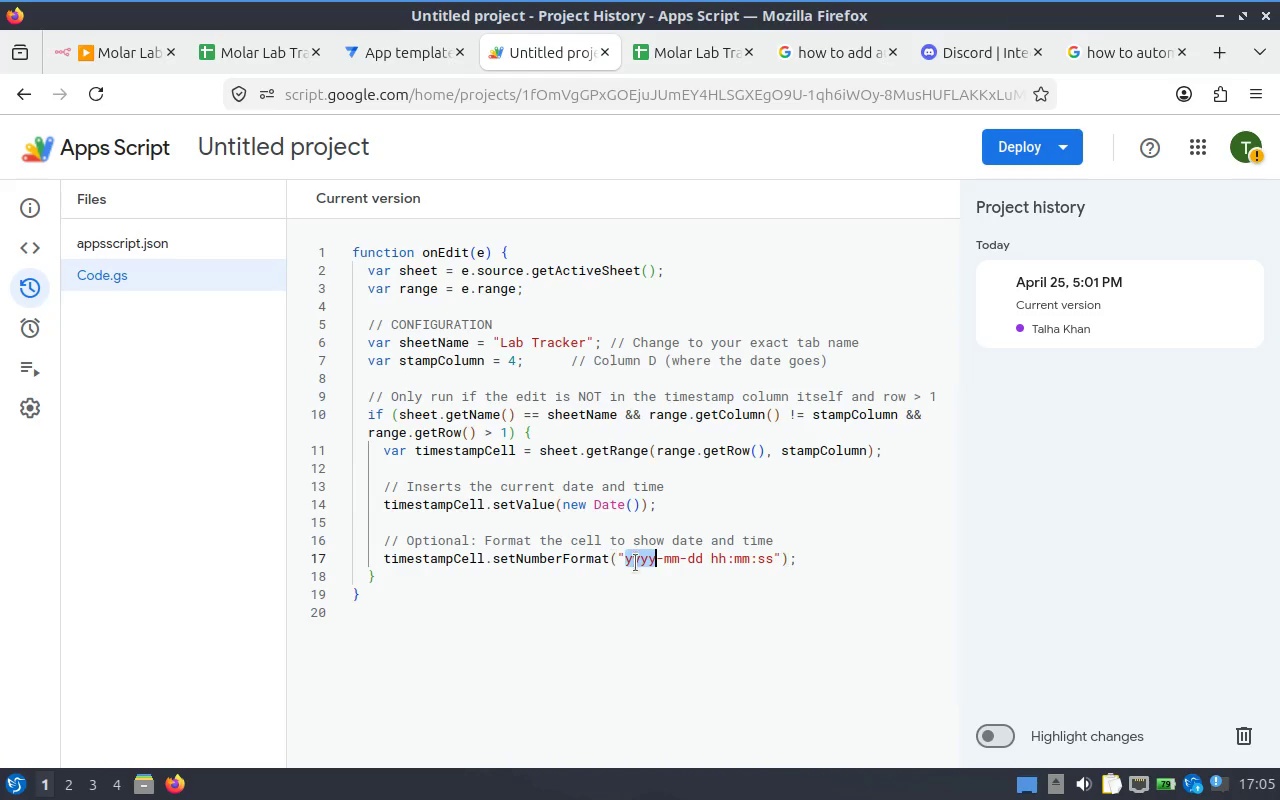 
key(D)
 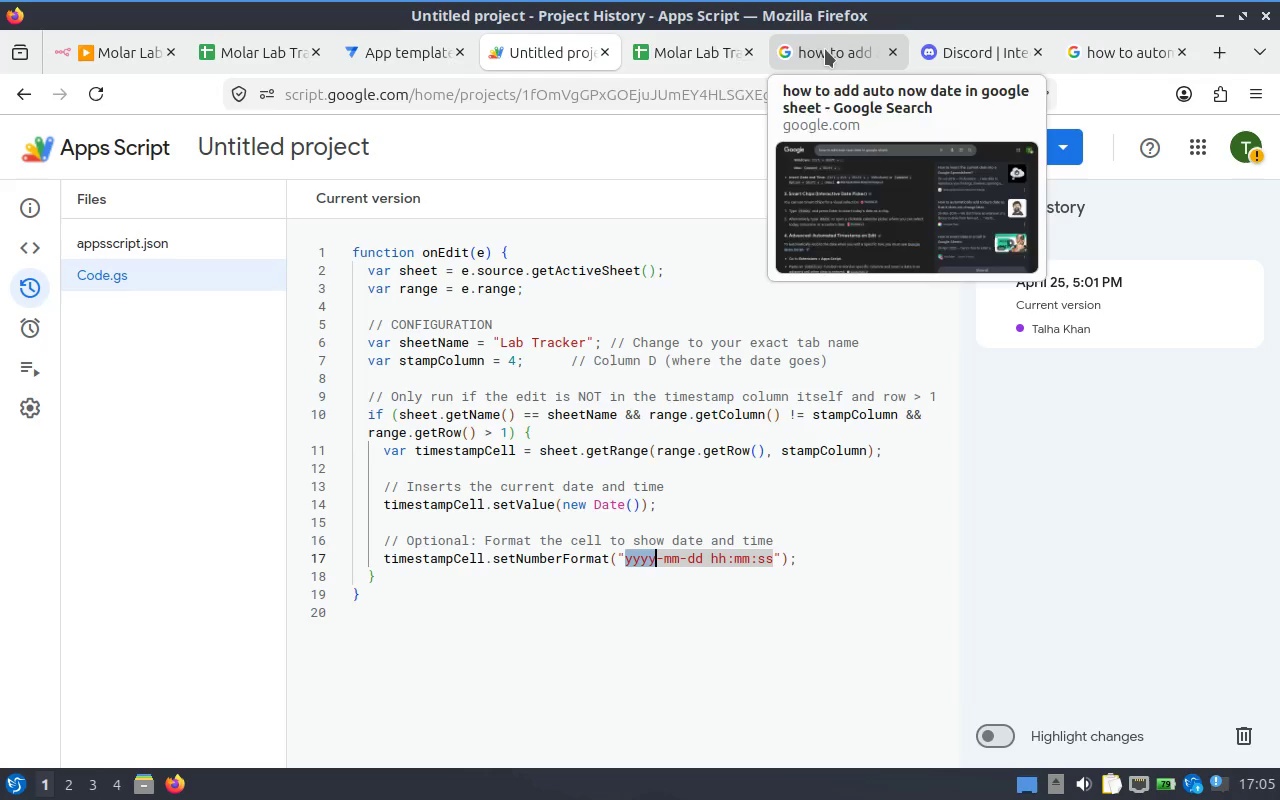 
wait(8.64)
 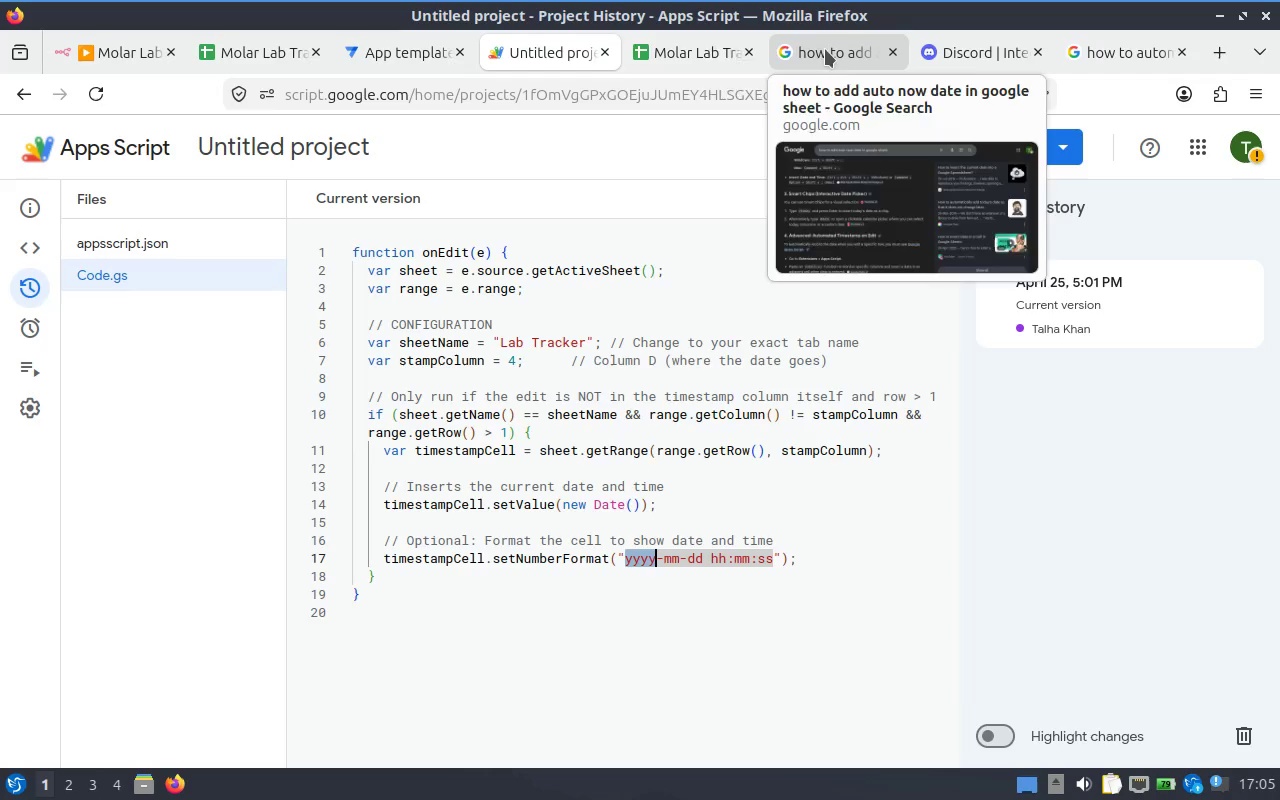 
double_click([635, 540])
 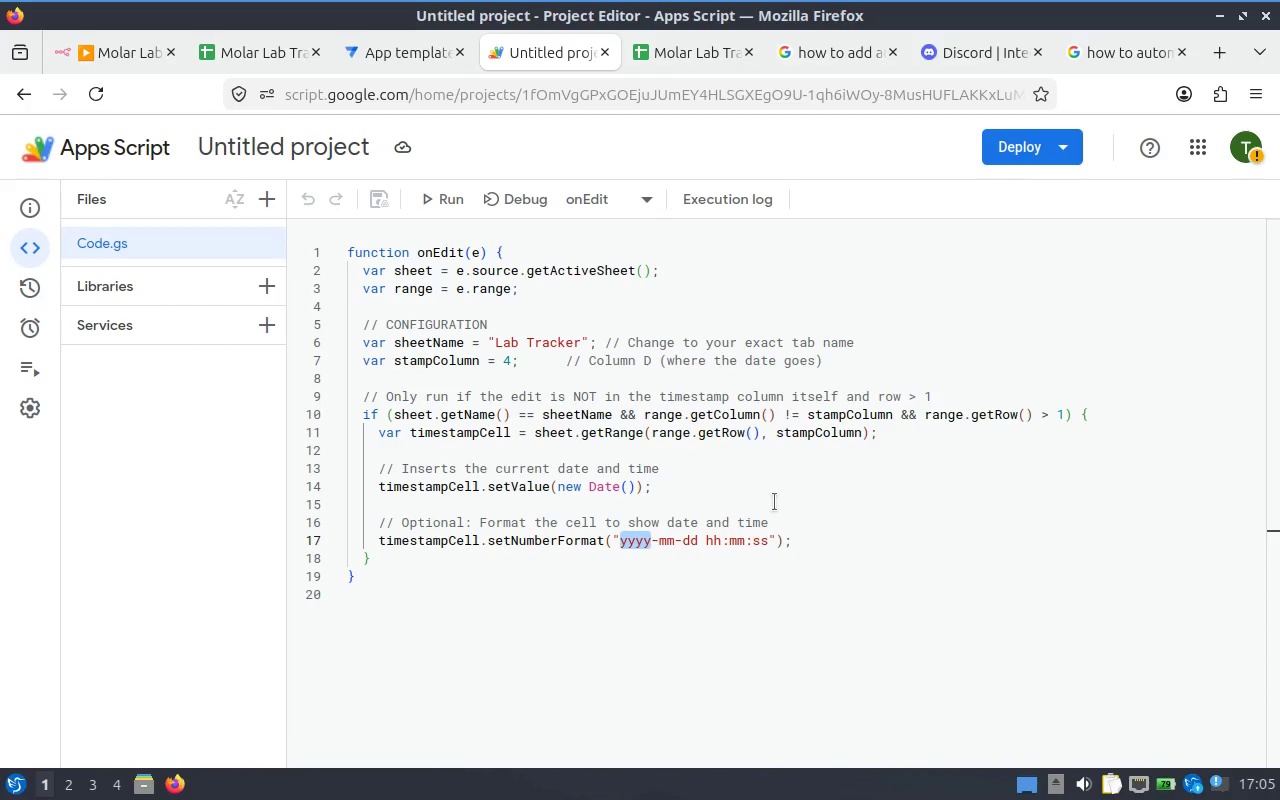 
type(dd)
 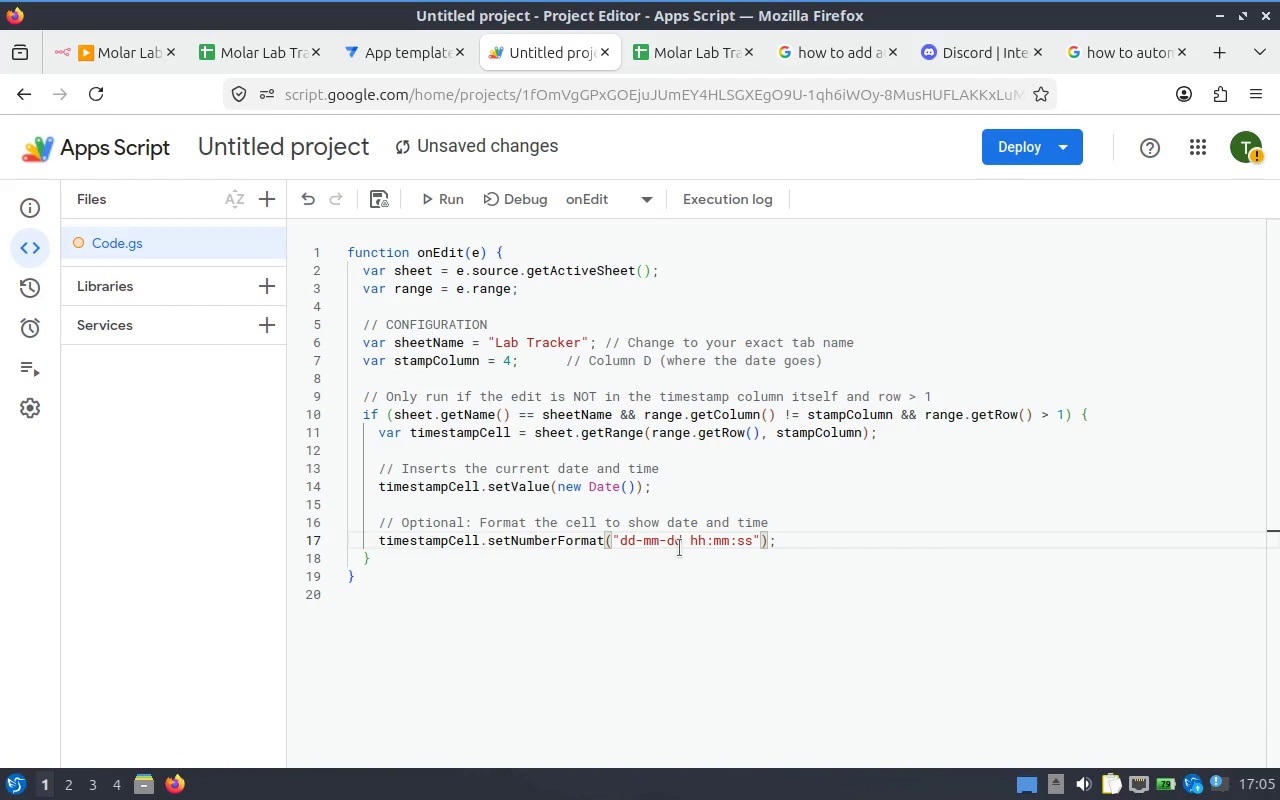 
key(Y)
 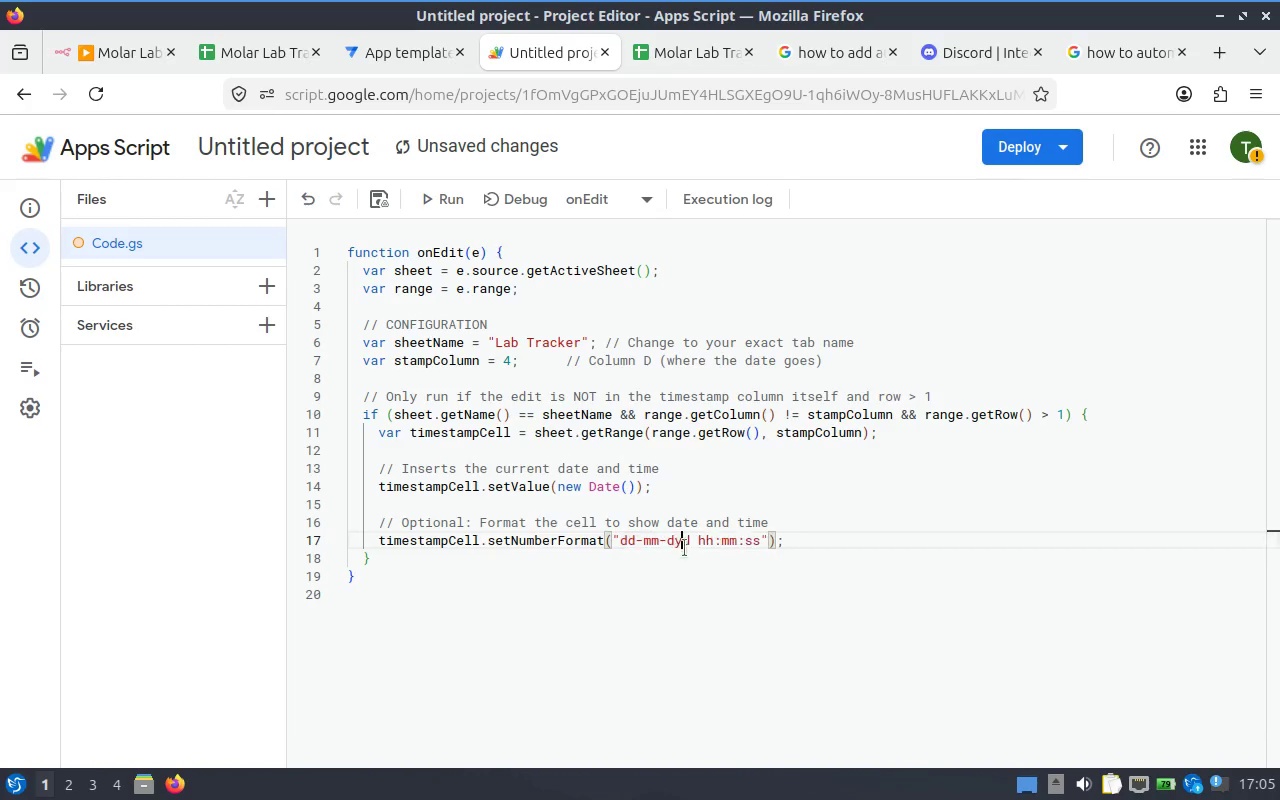 
key(Y)
 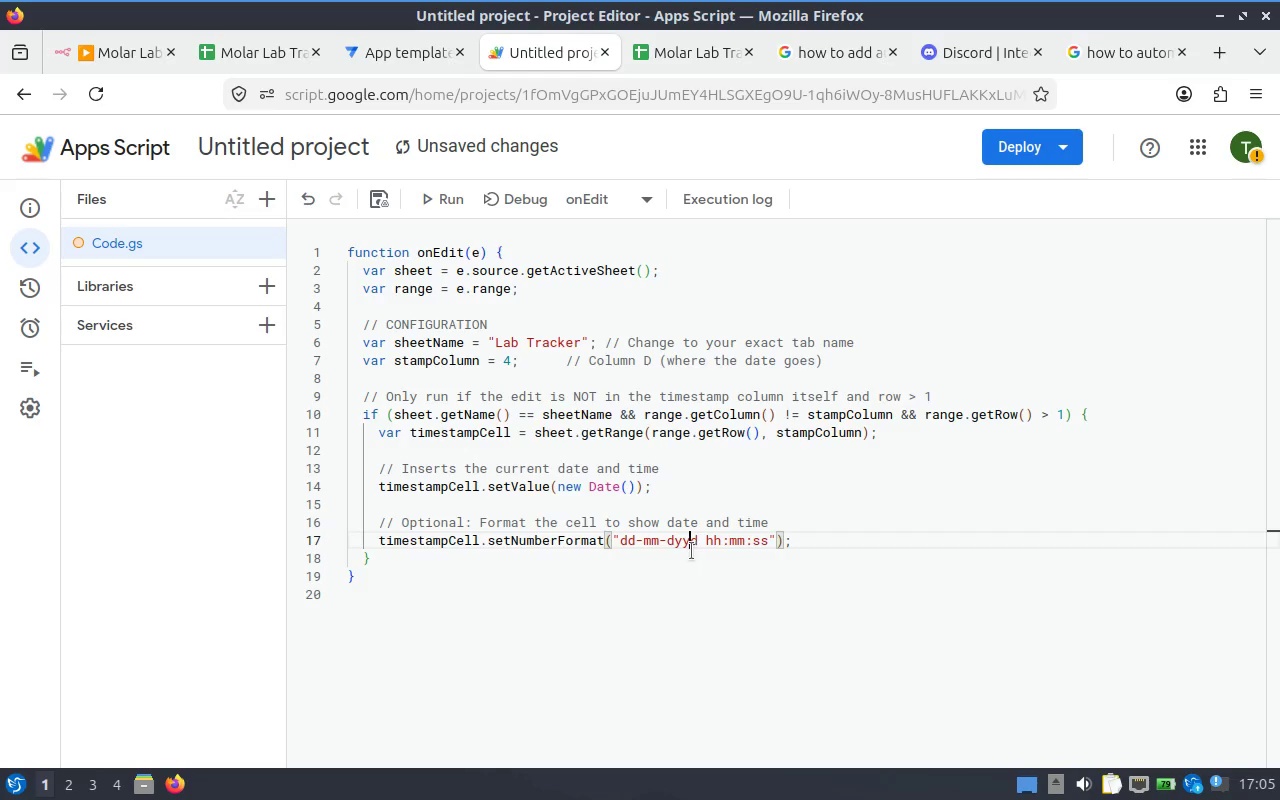 
key(Control+Z)
 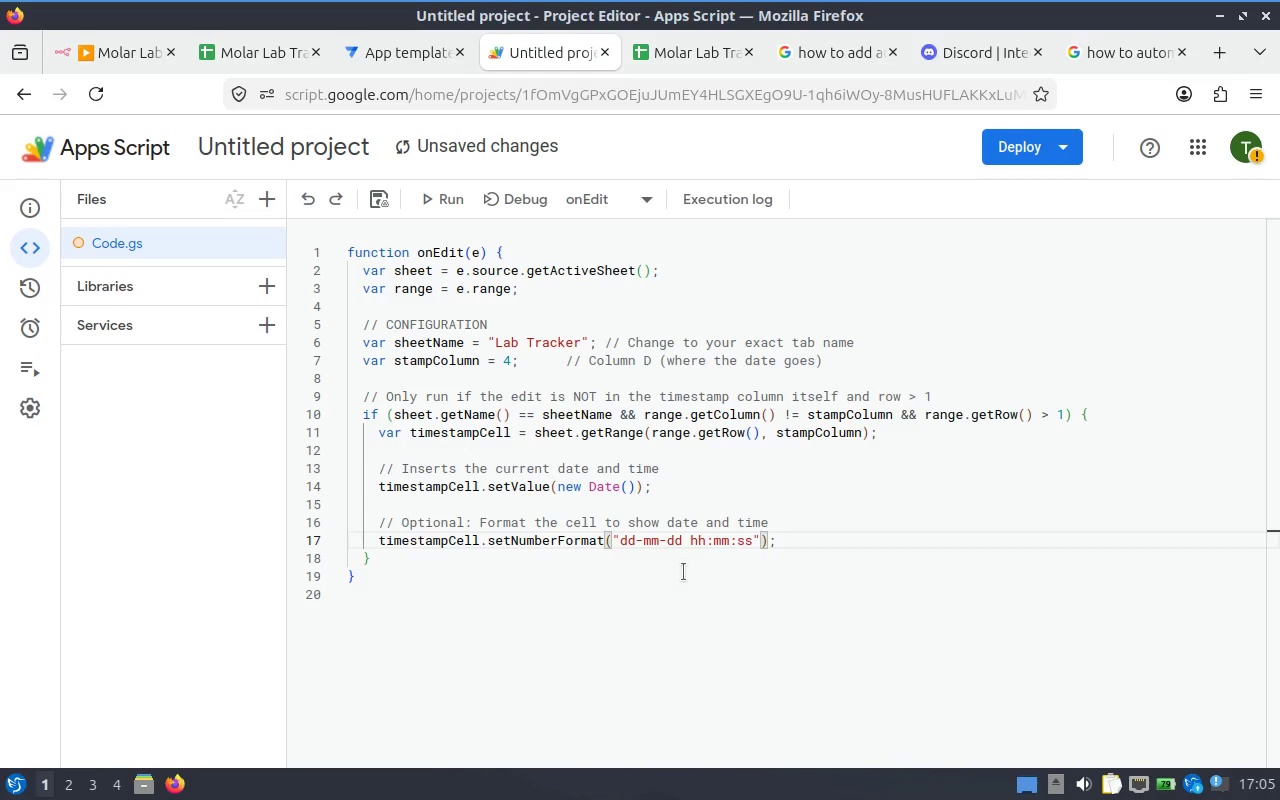 
key(Control+Z)
 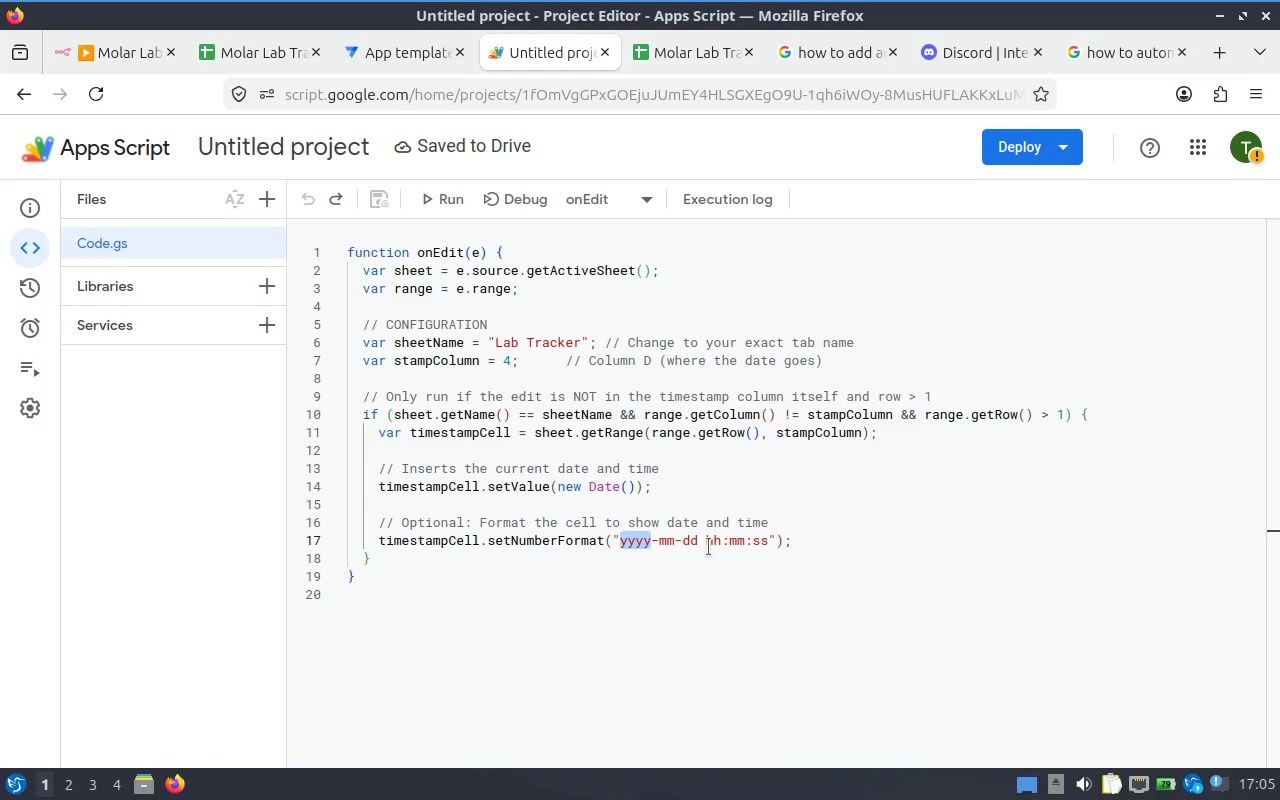 
type(dd)
 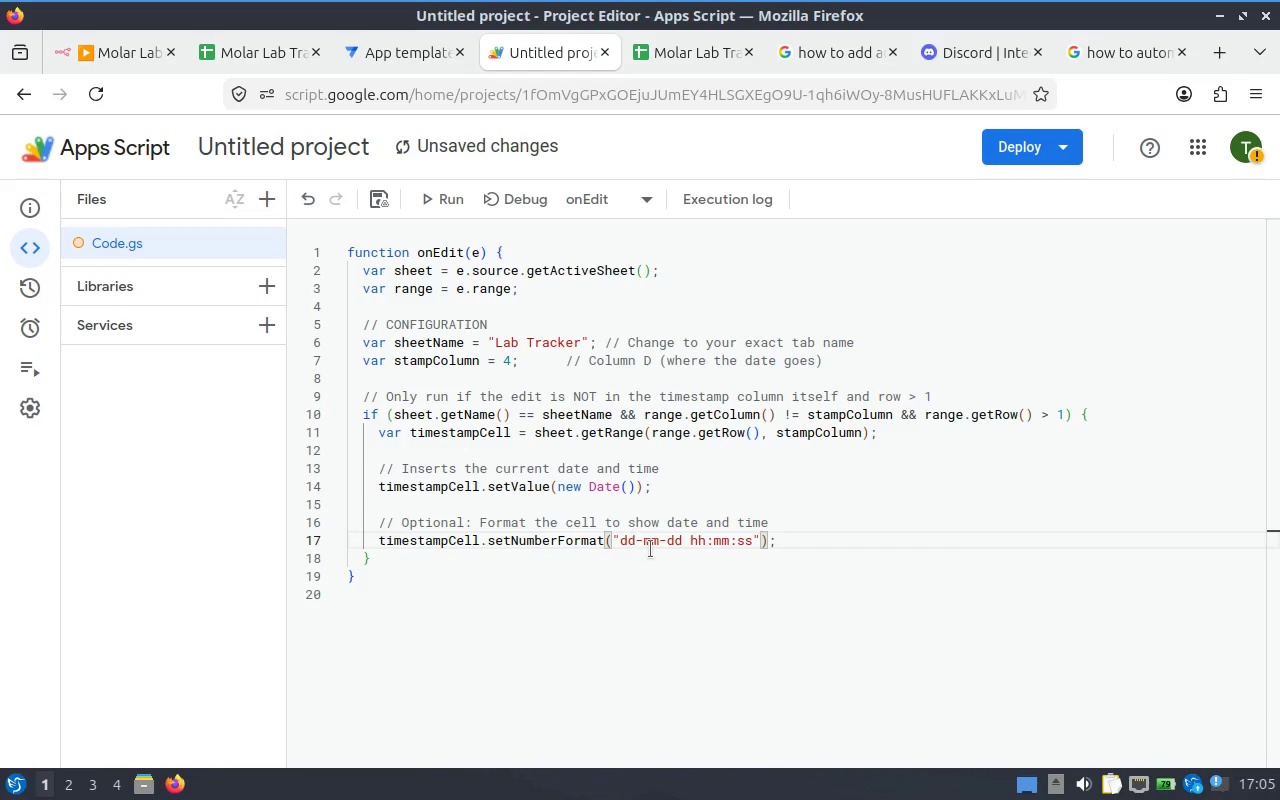 
double_click([650, 549])
 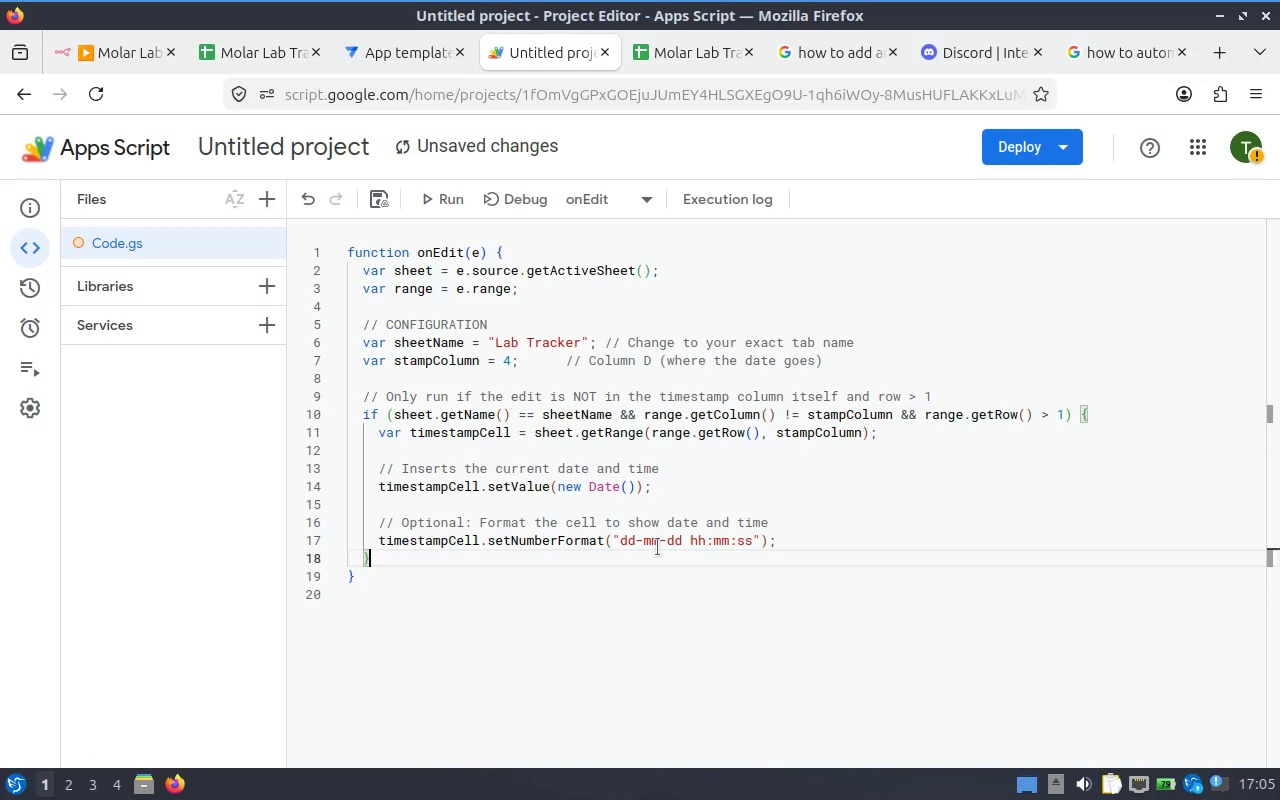 
double_click([657, 547])
 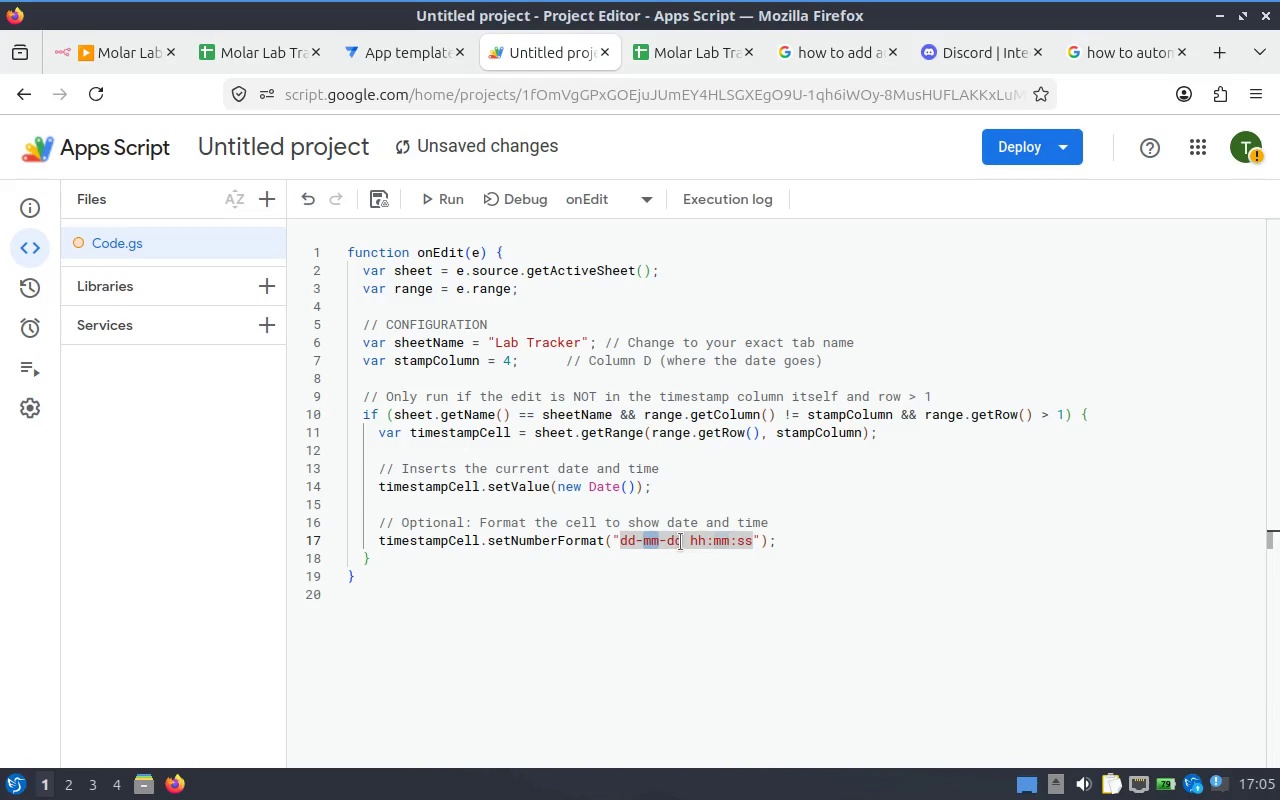 
double_click([688, 541])
 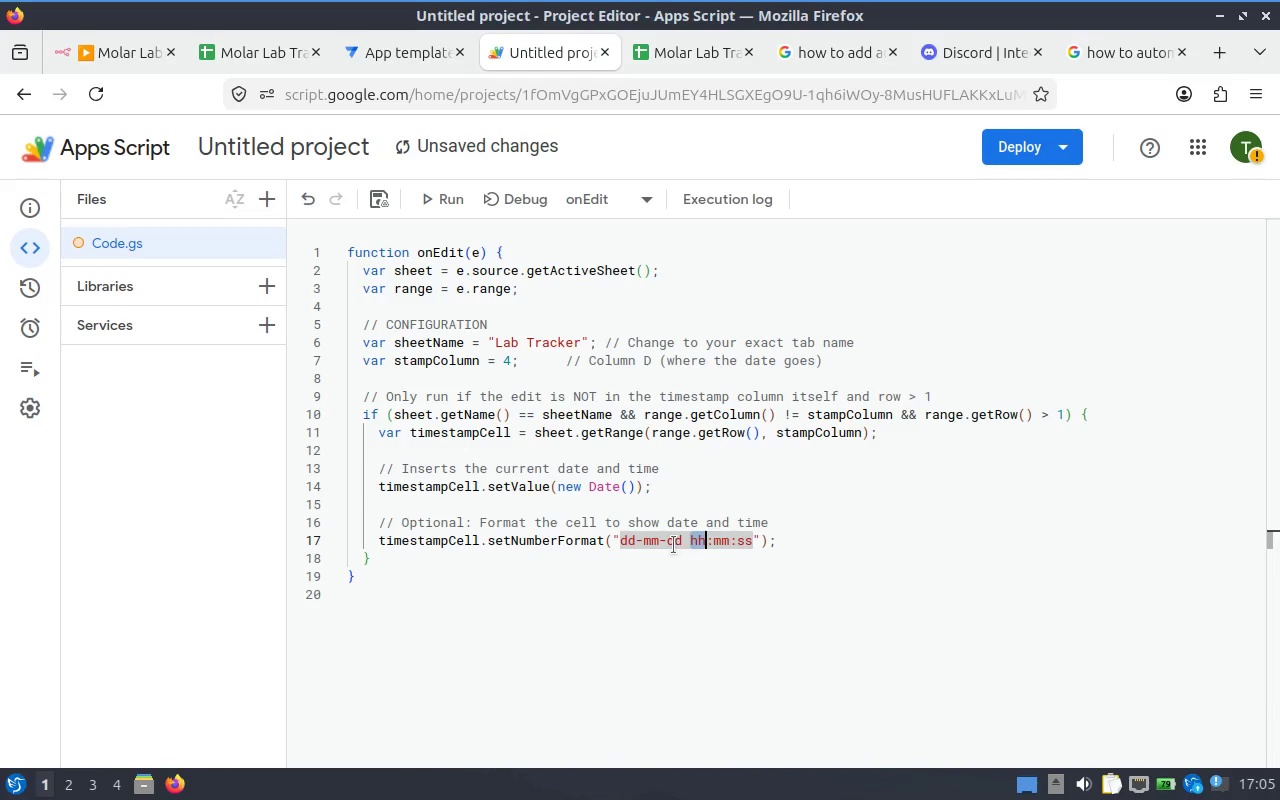 
double_click([673, 545])
 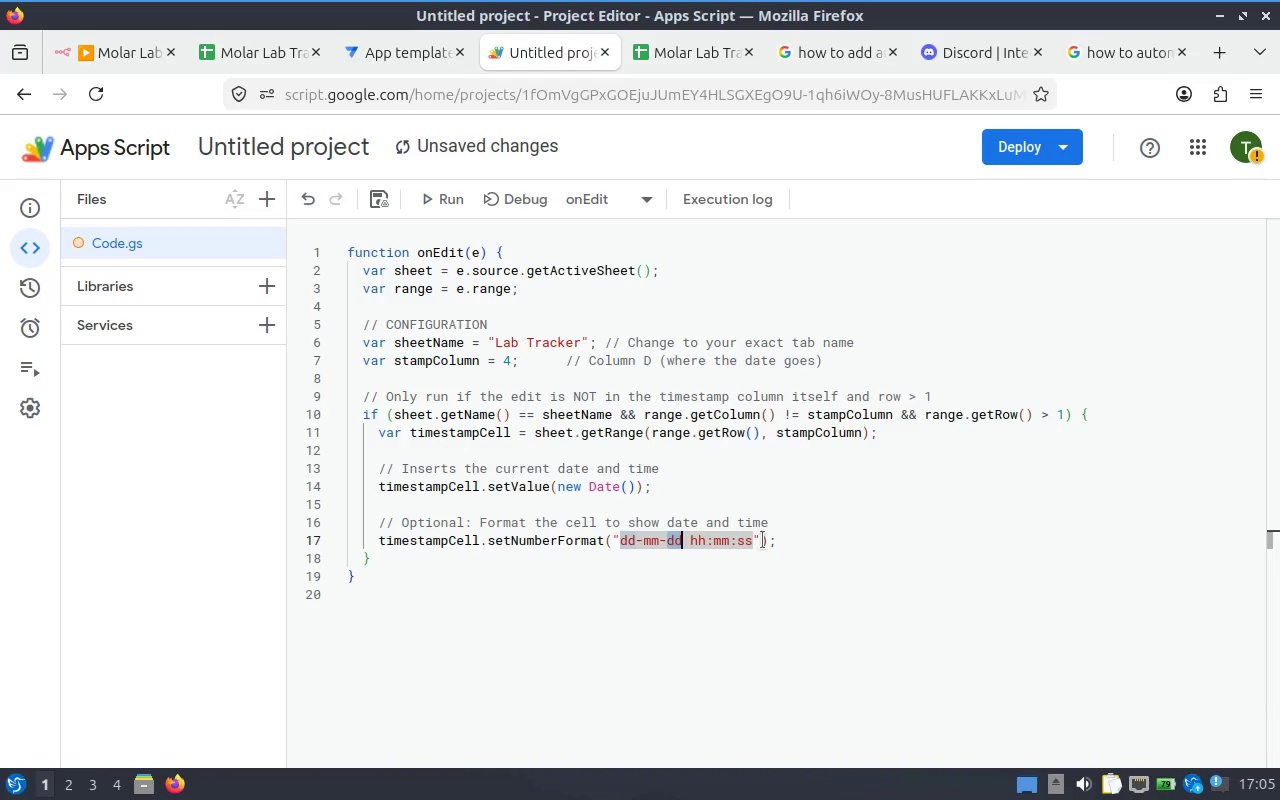 
type(yy)
 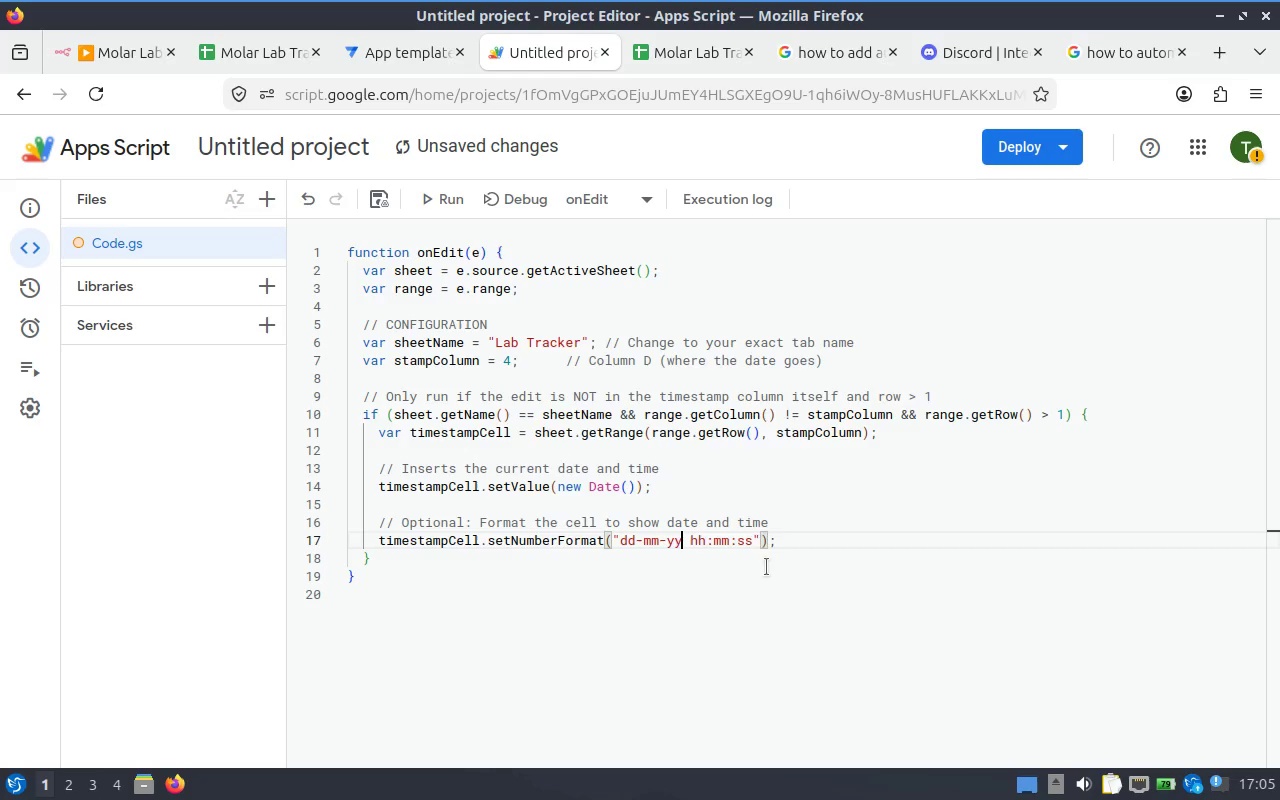 
type(yy)
 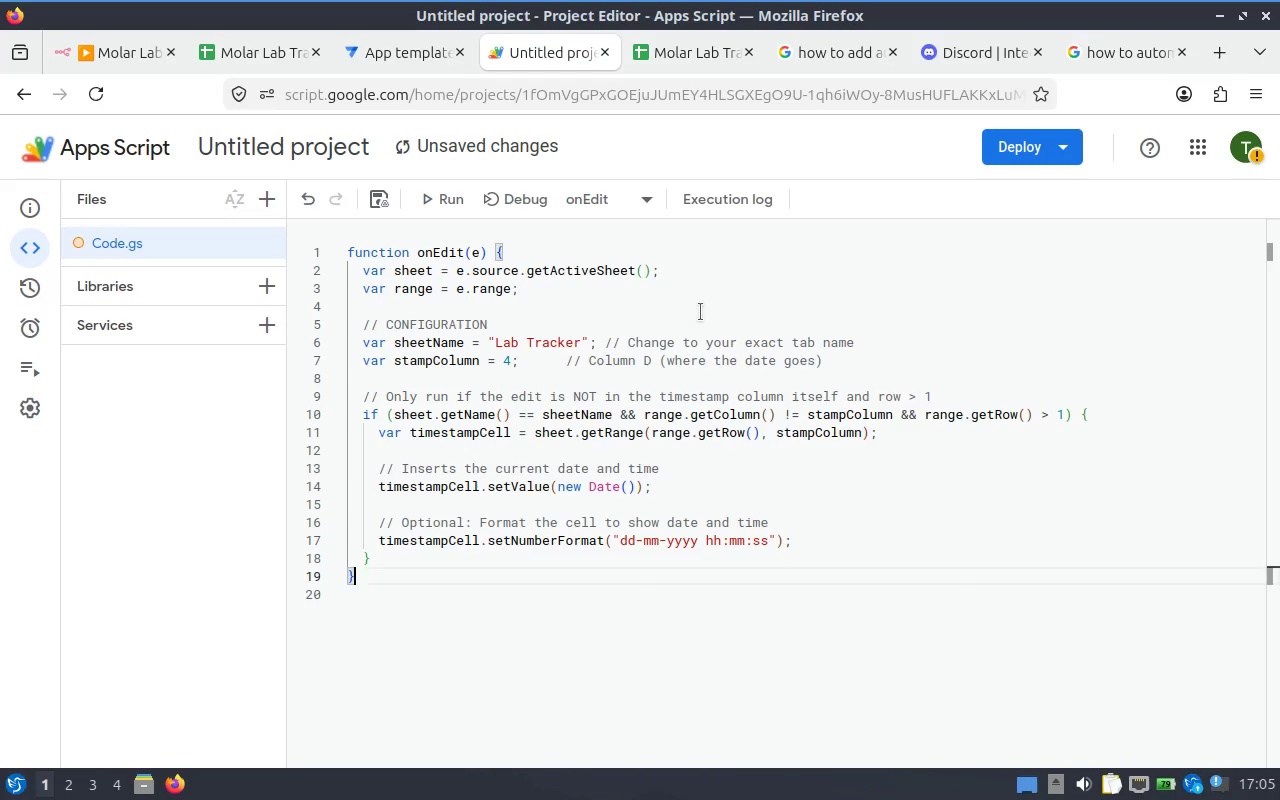 
key(Control+S)
 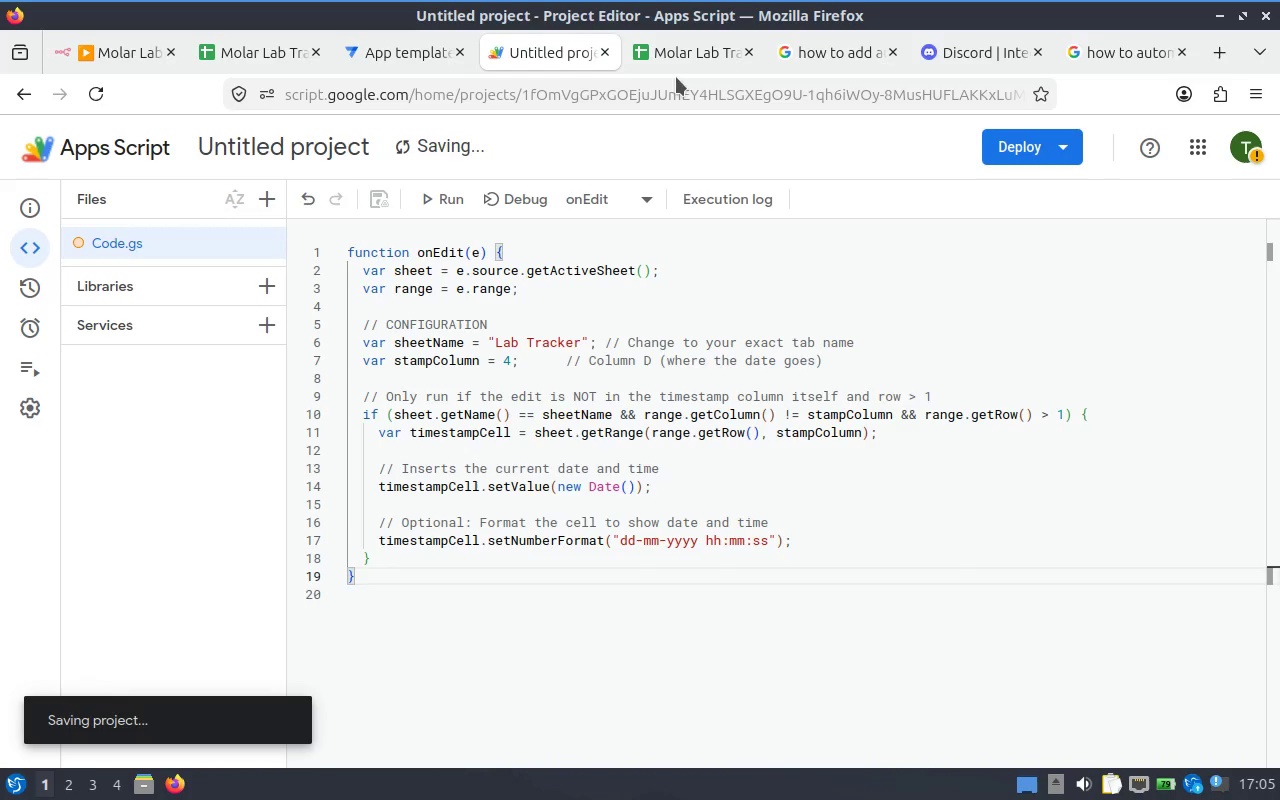 
mouse_move([322, 124])
 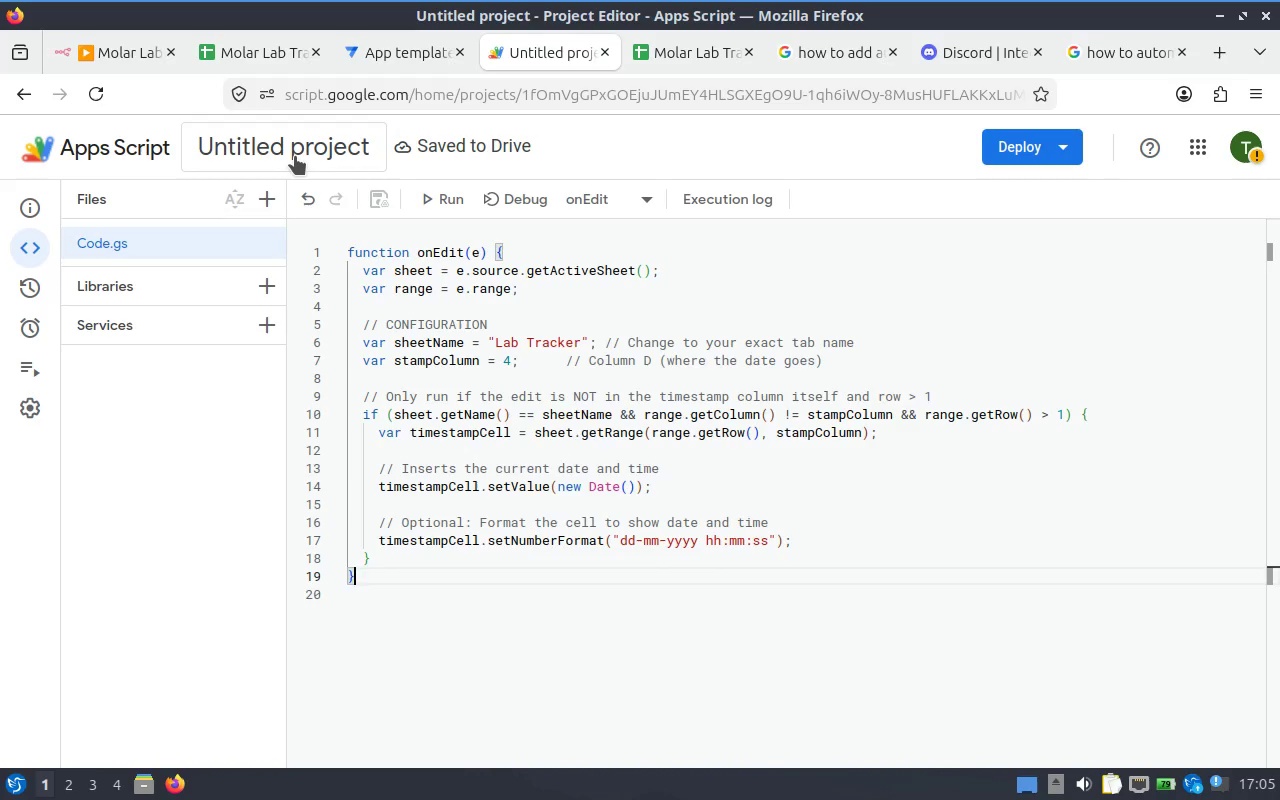 
double_click([295, 156])
 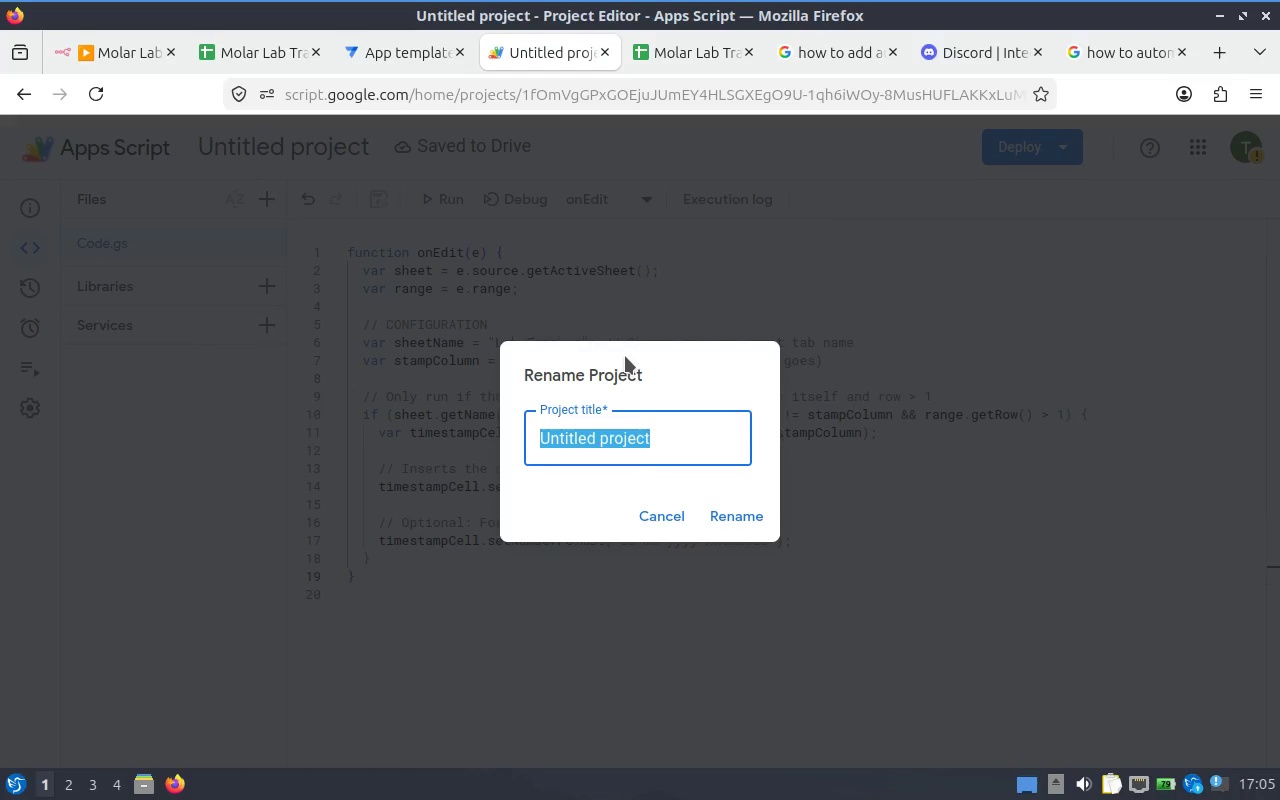 
type(Molr Lab Sheet)
 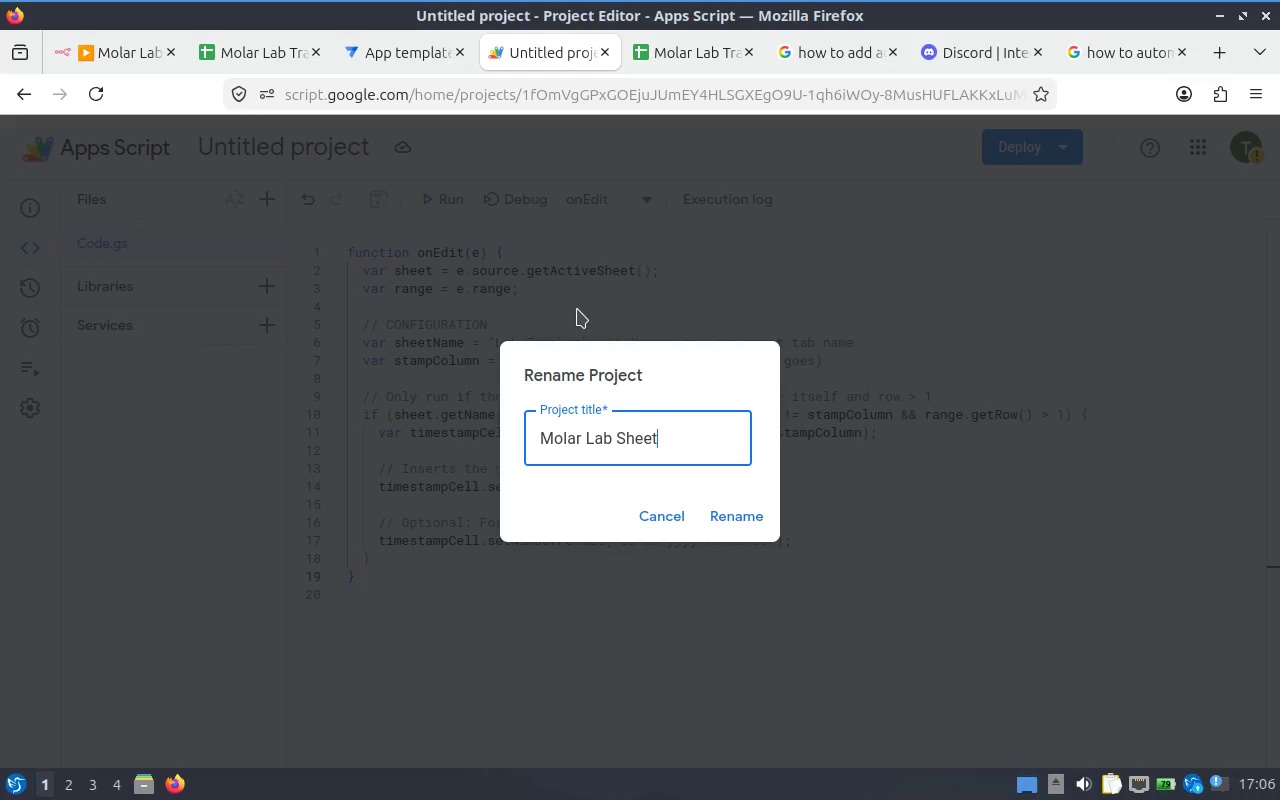 
left_click([753, 528])
 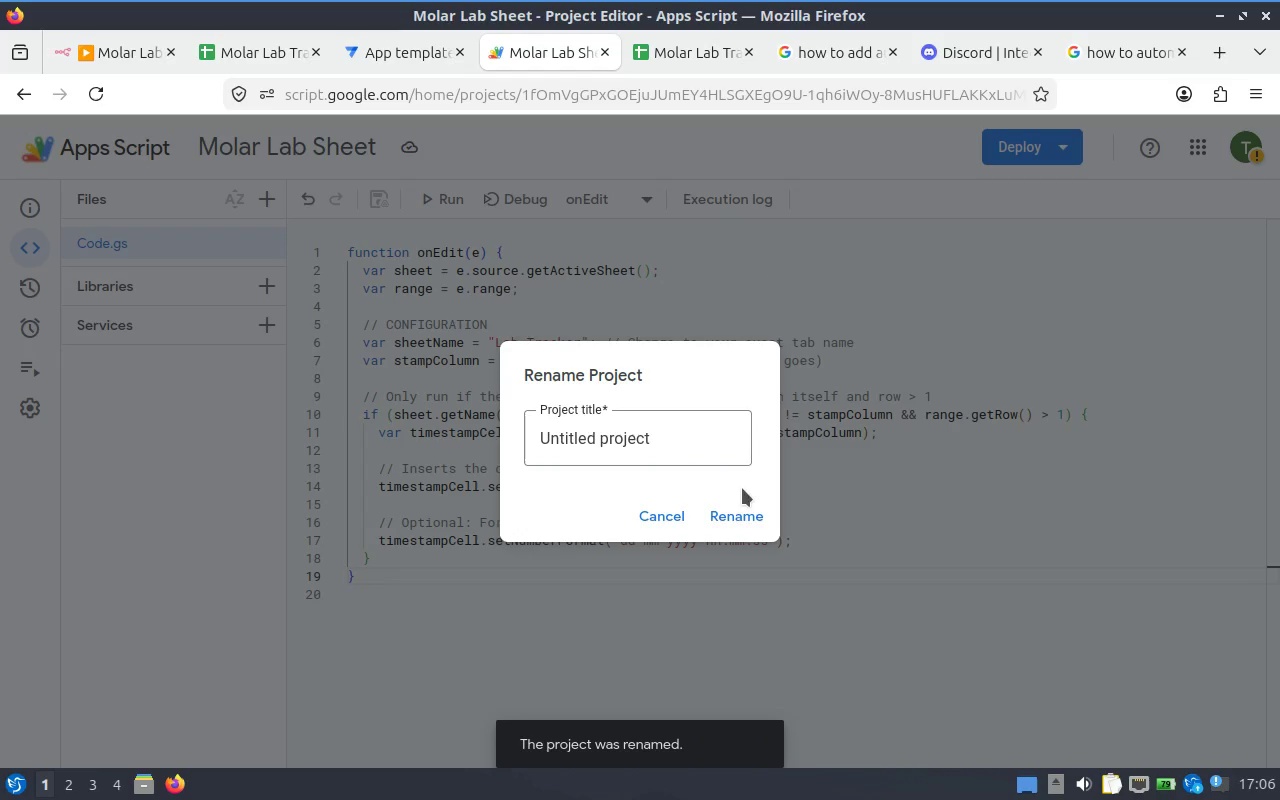 
left_click([676, 511])
 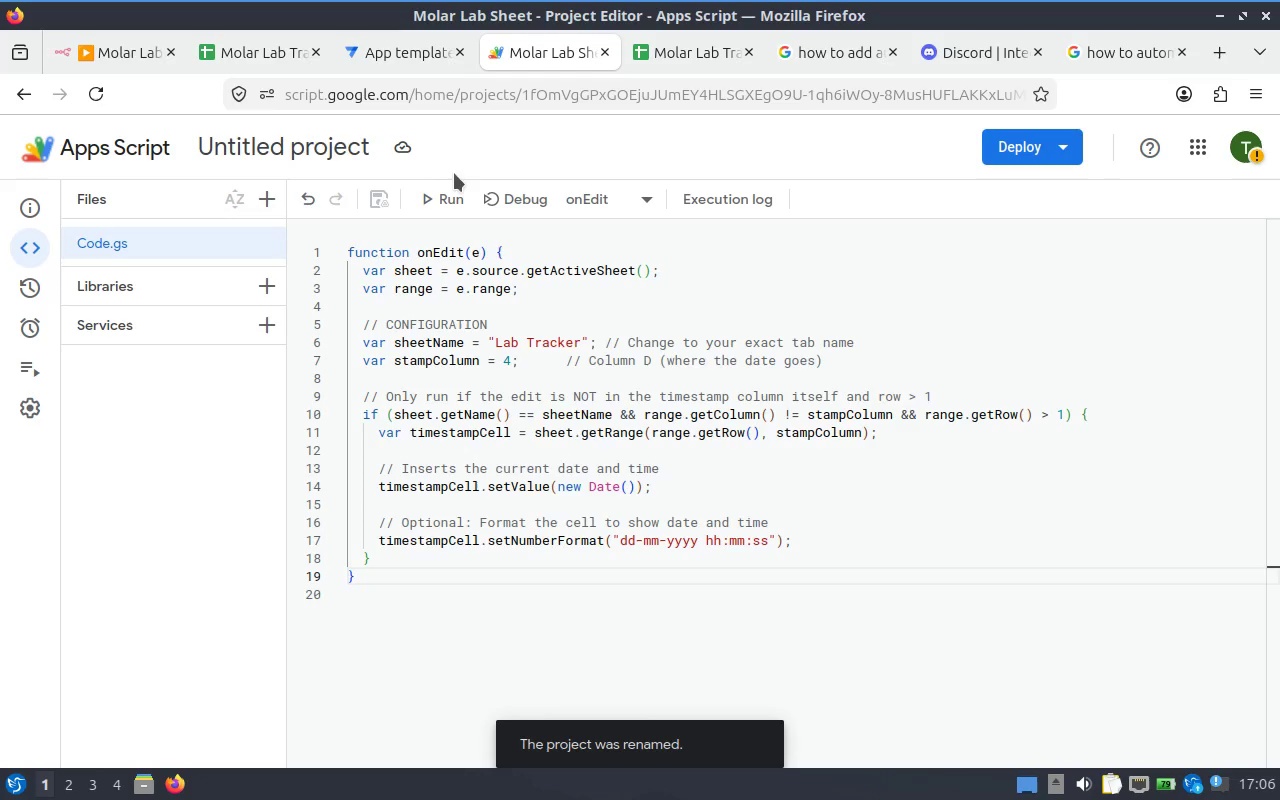 
mouse_move([320, 157])
 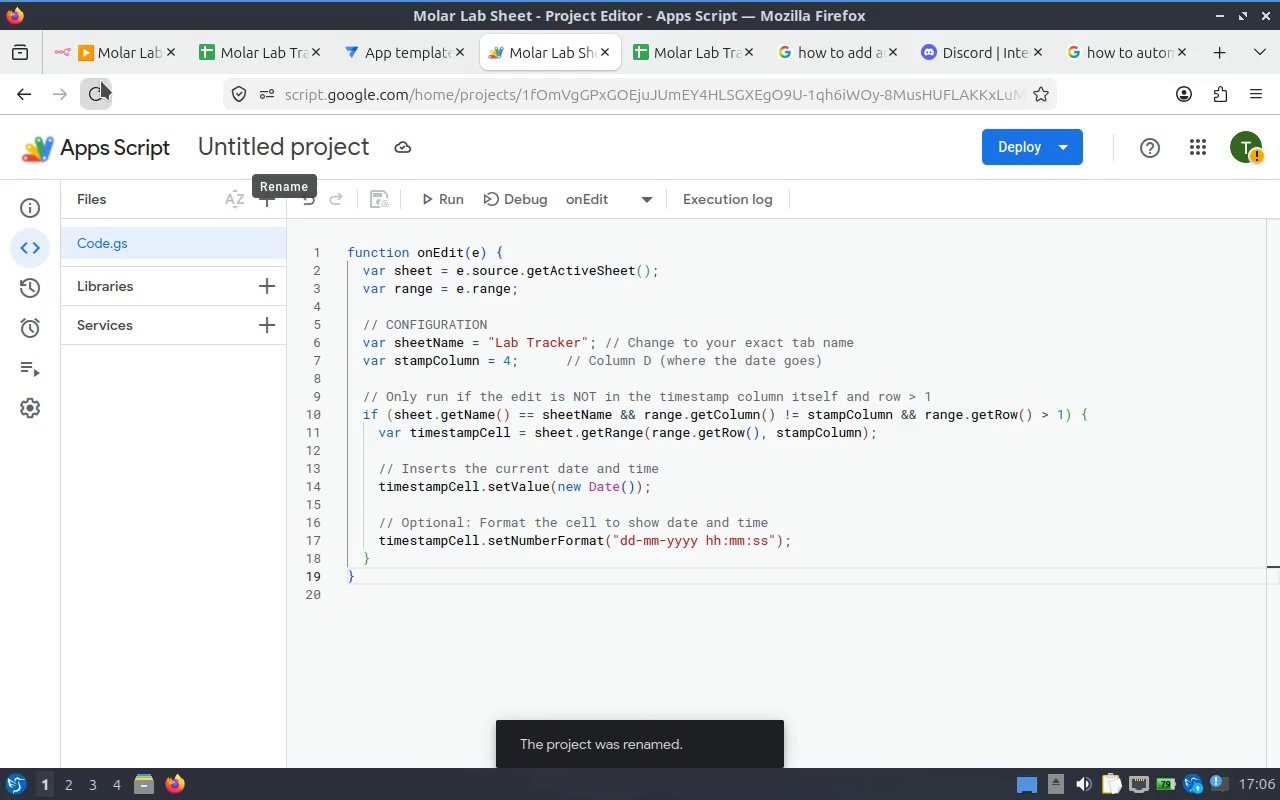 
left_click([101, 81])
 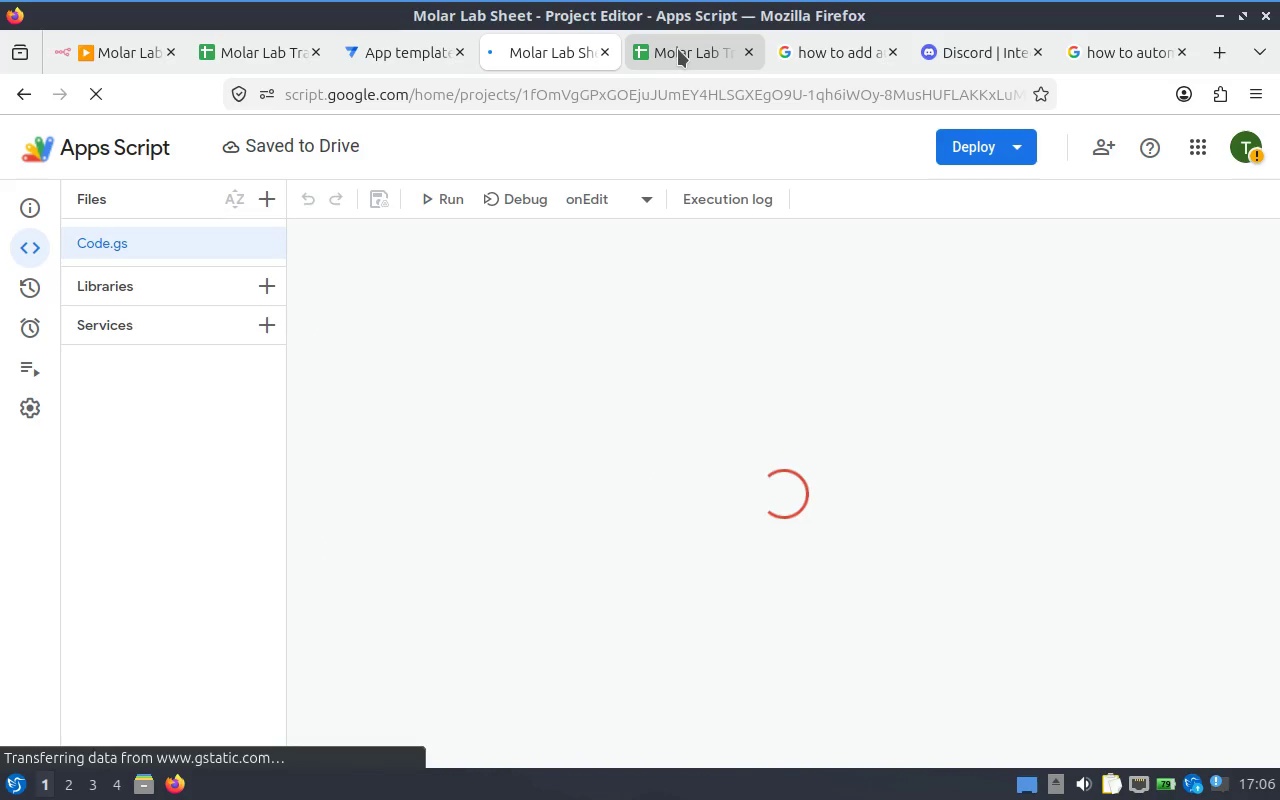 
left_click([682, 49])
 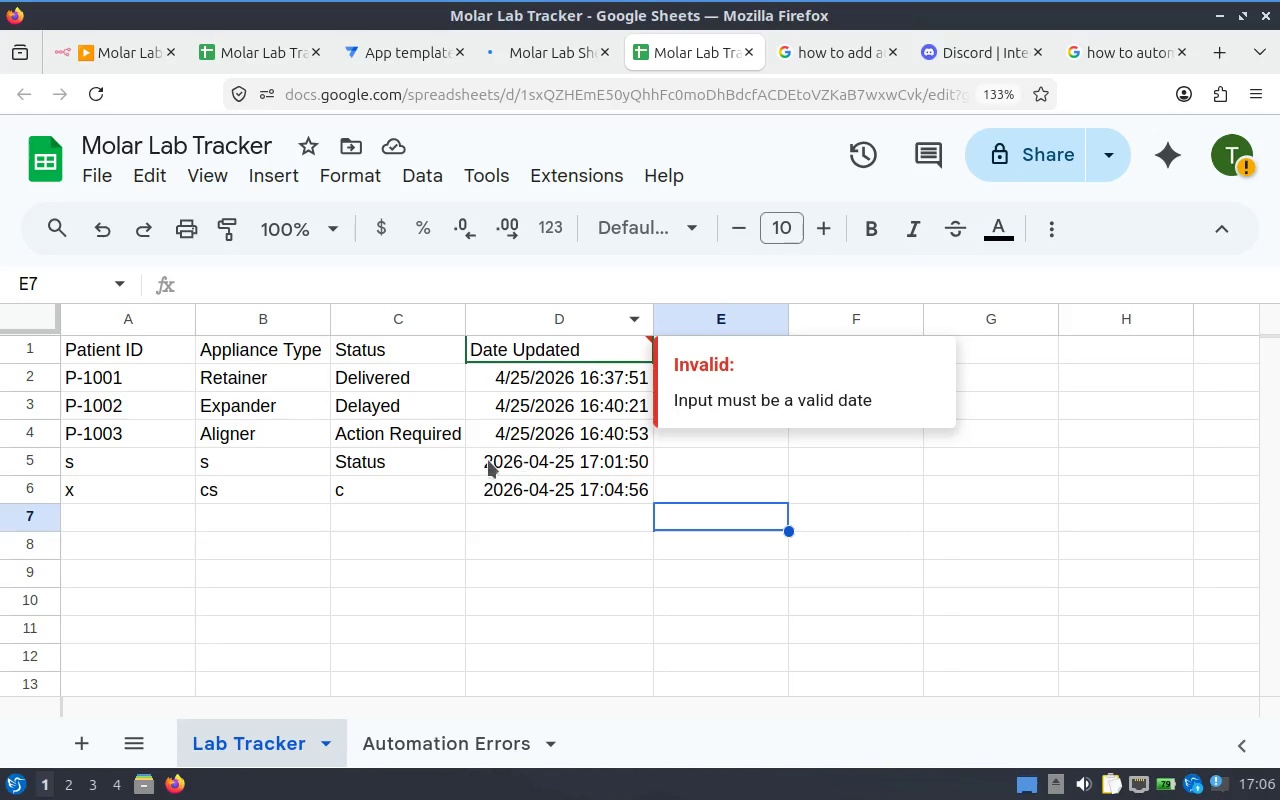 
left_click([366, 590])
 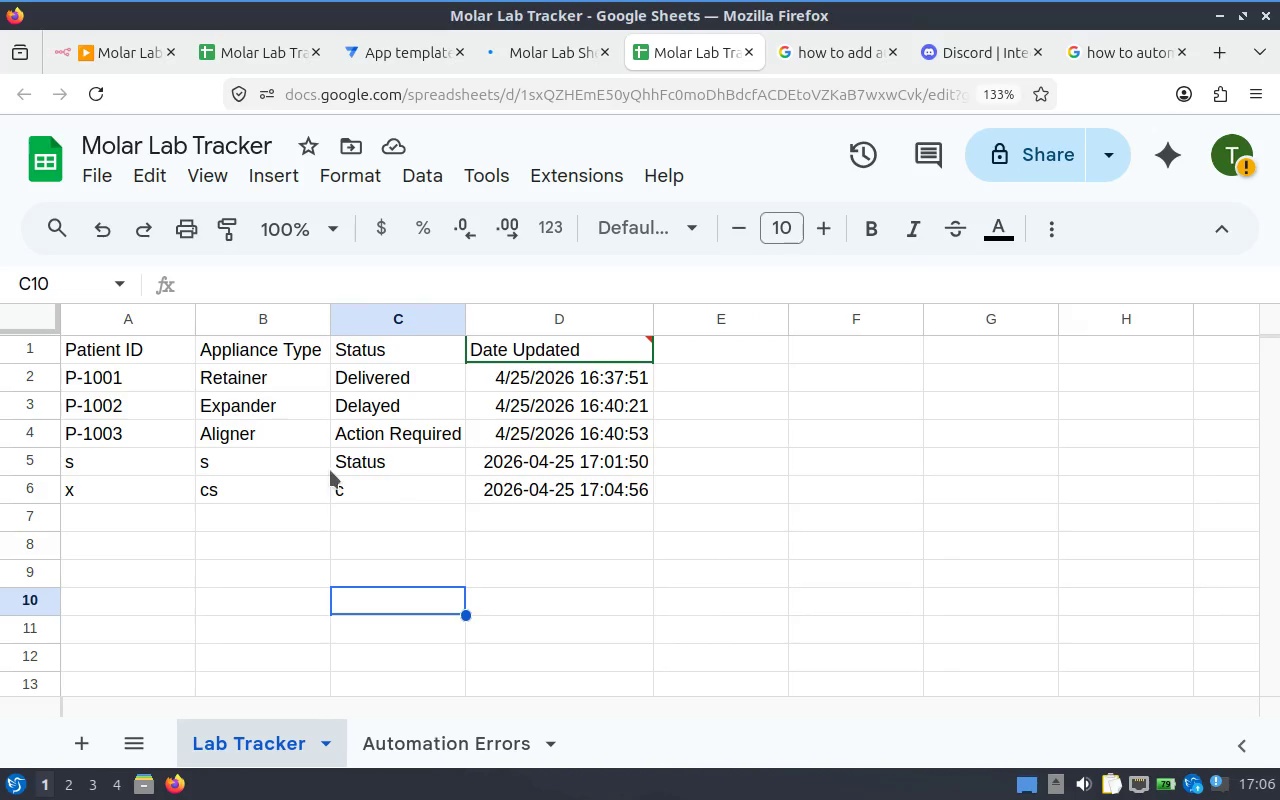 
left_click([345, 397])
 